 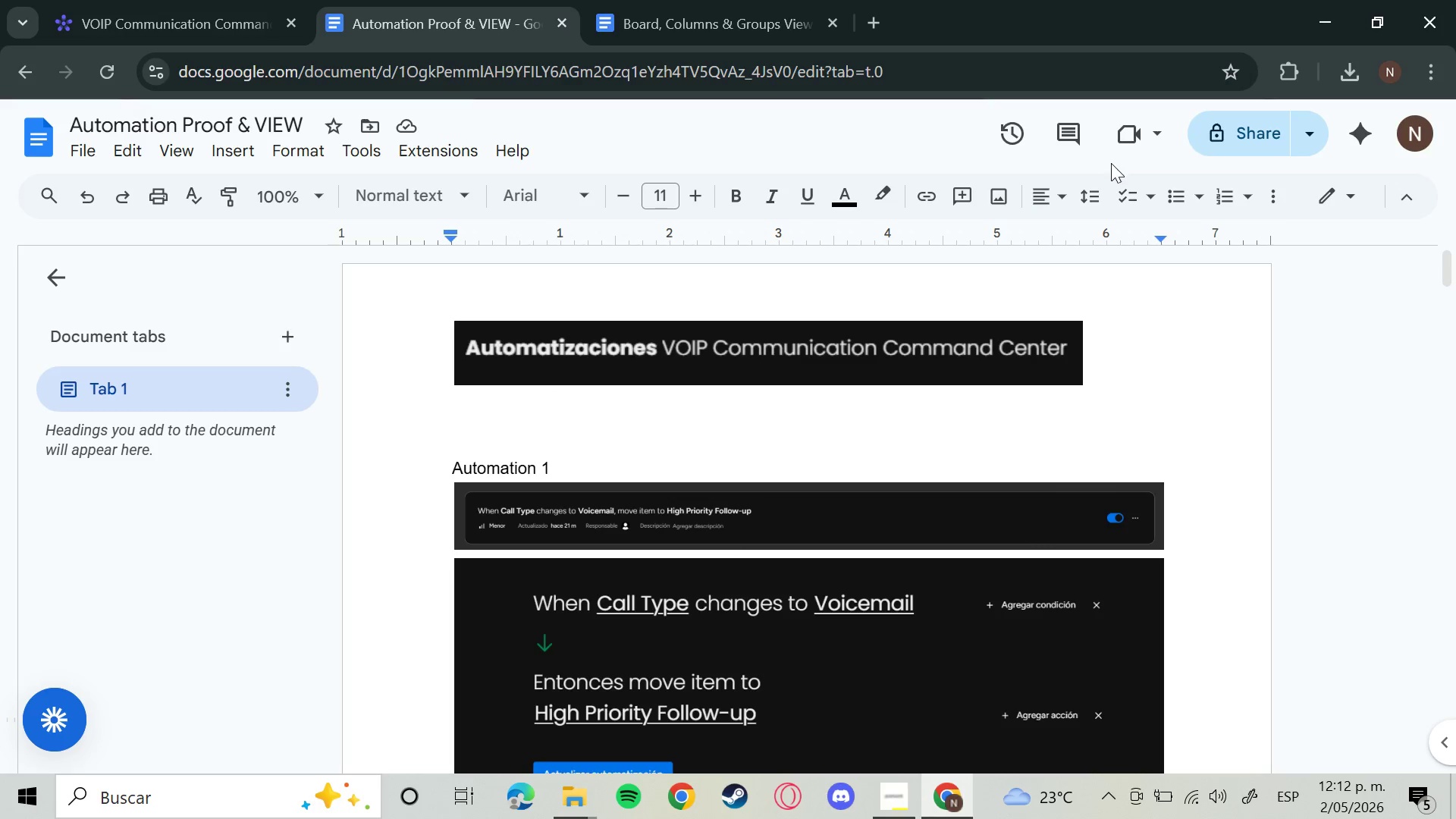 
scroll: coordinate [1111, 163], scroll_direction: down, amount: 4.0
 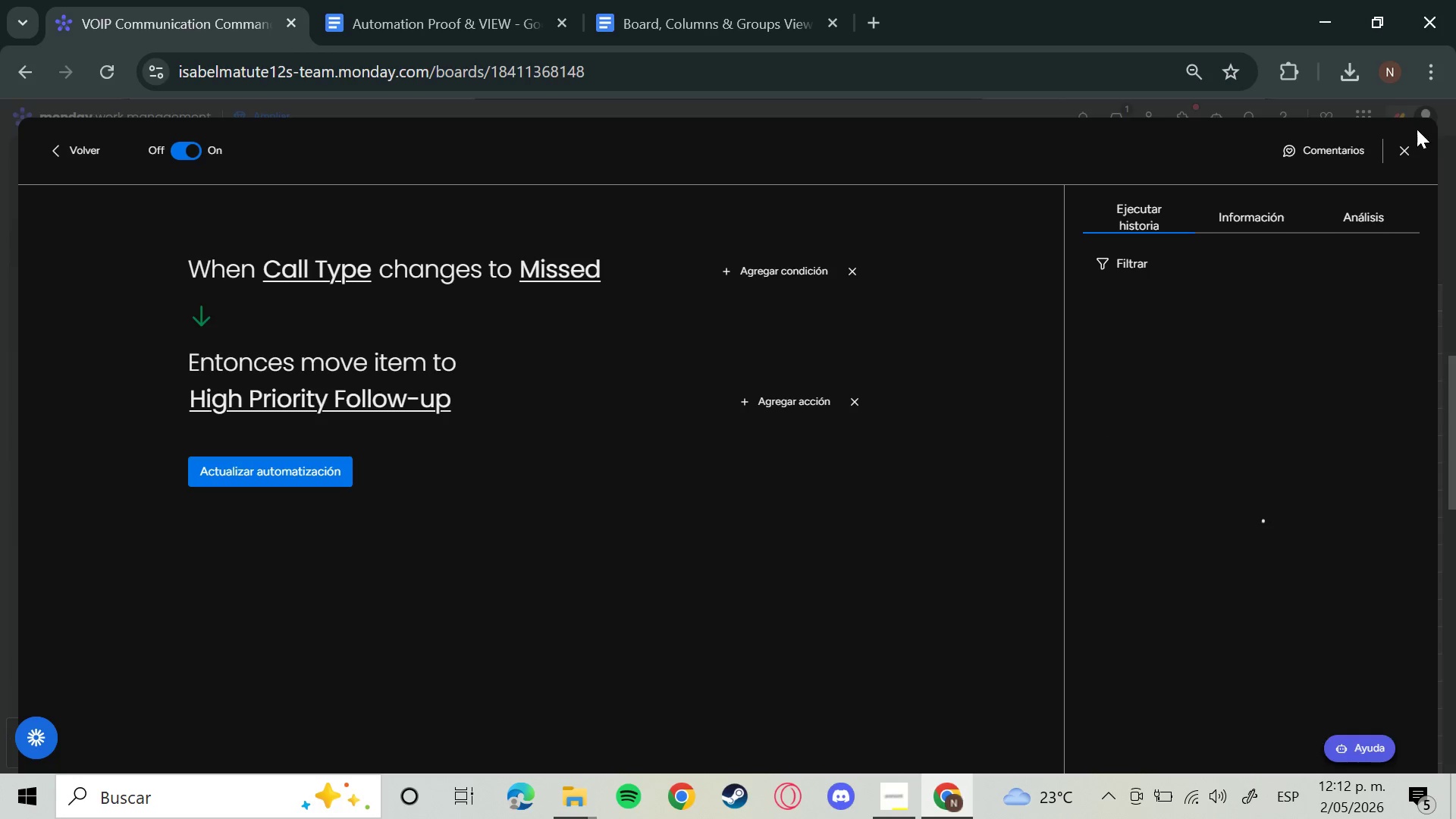 
left_click([1413, 149])
 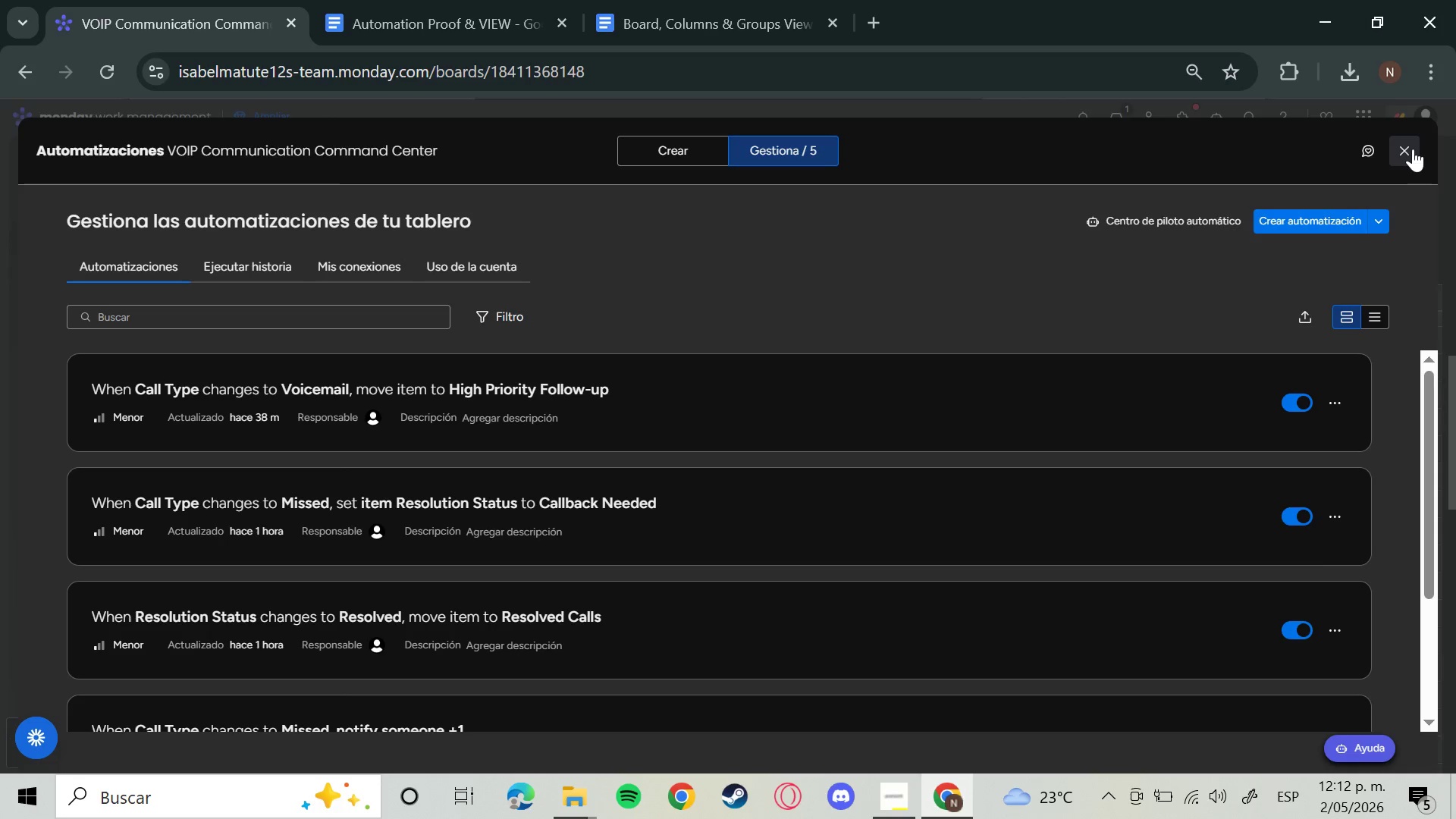 
wait(16.94)
 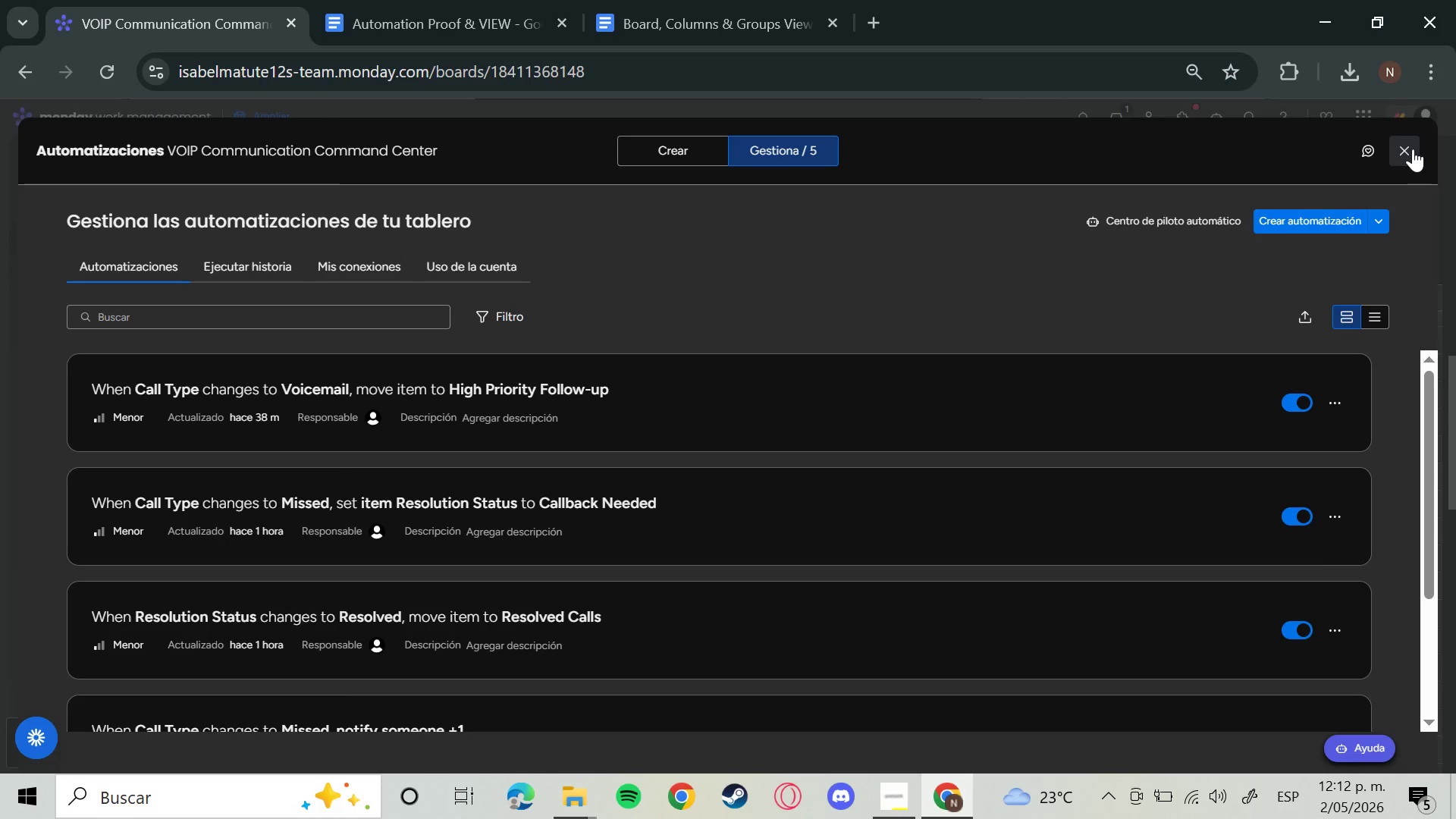 
left_click([1417, 143])
 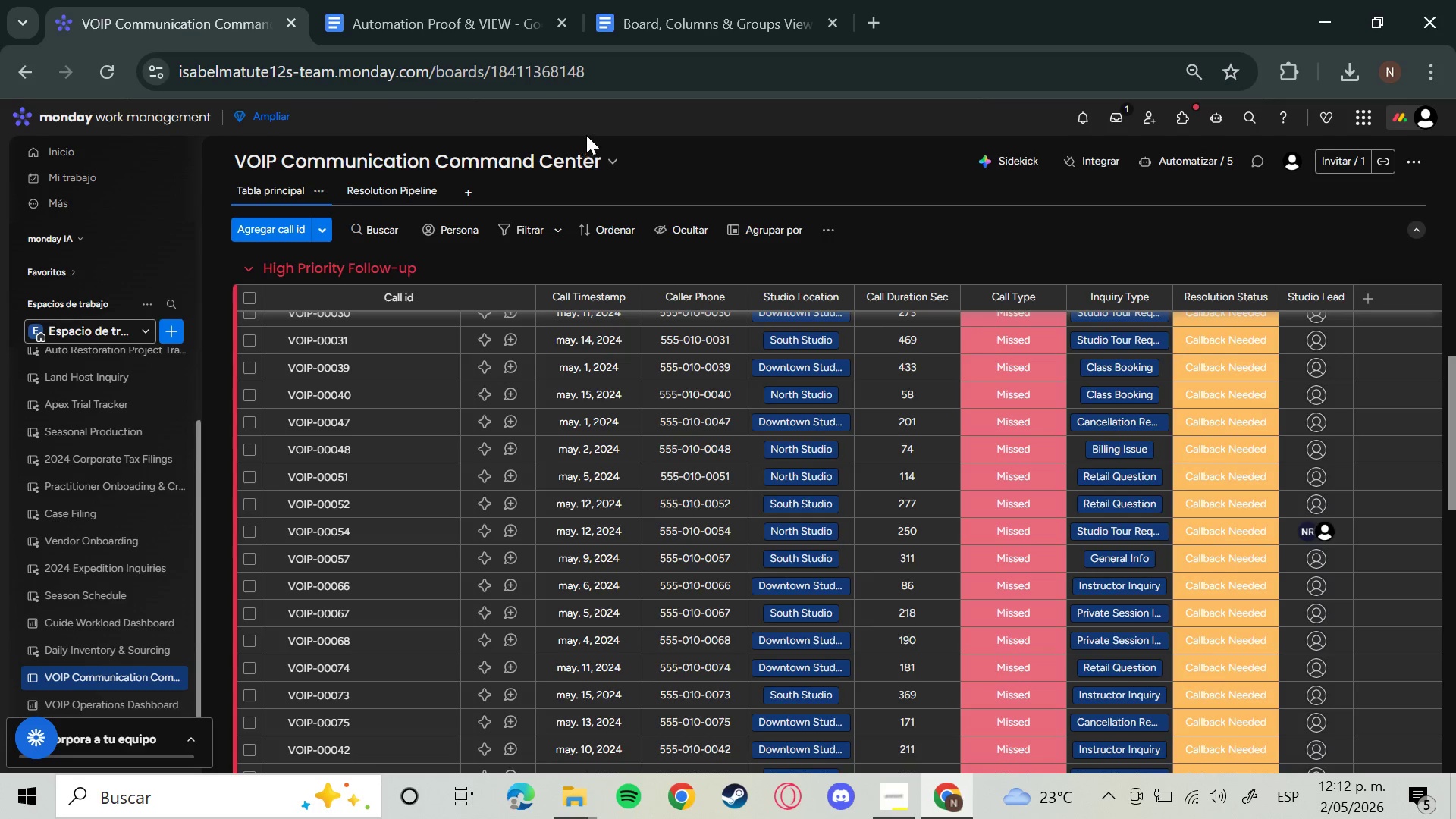 
left_click([610, 165])
 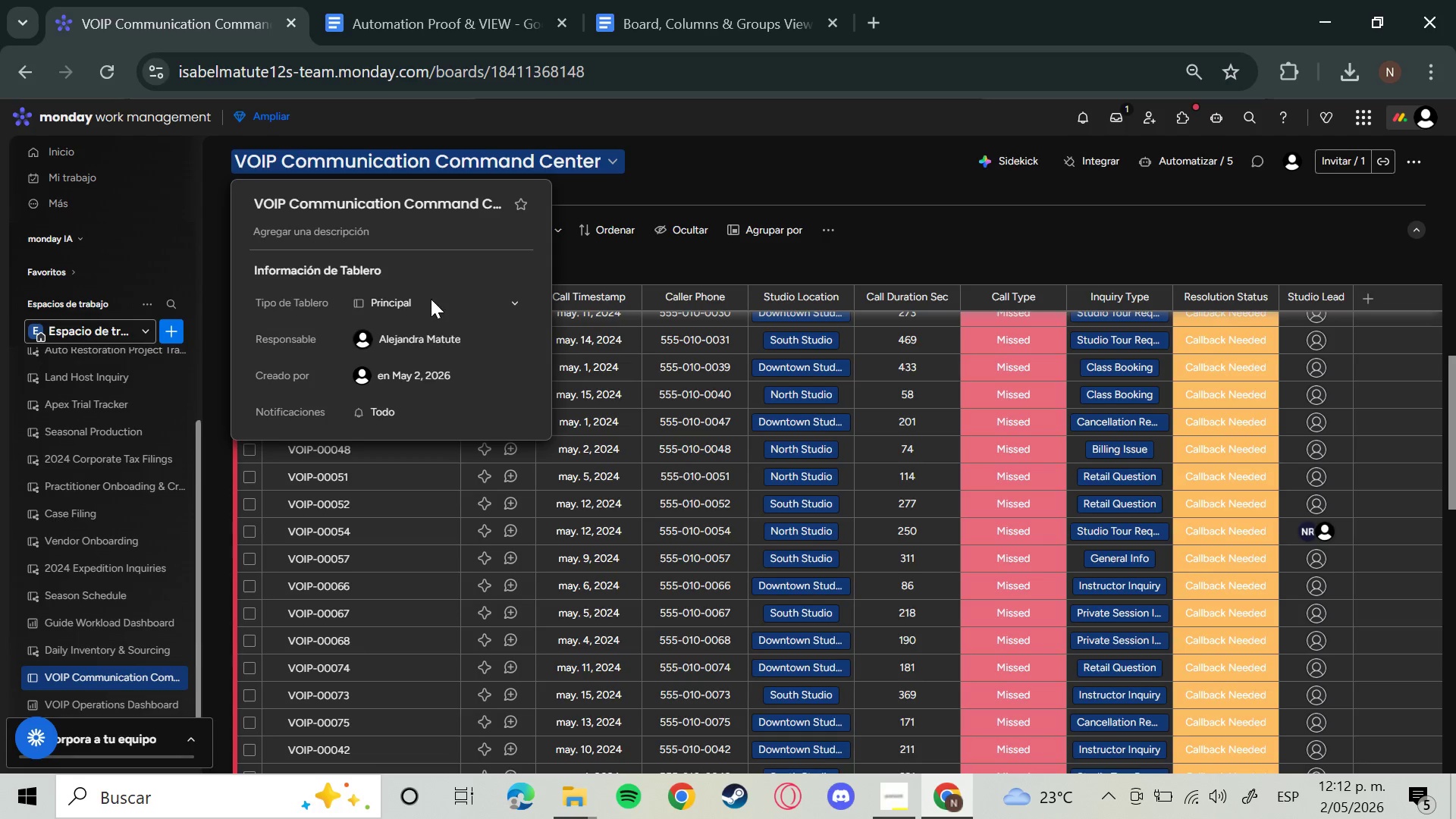 
left_click([421, 312])
 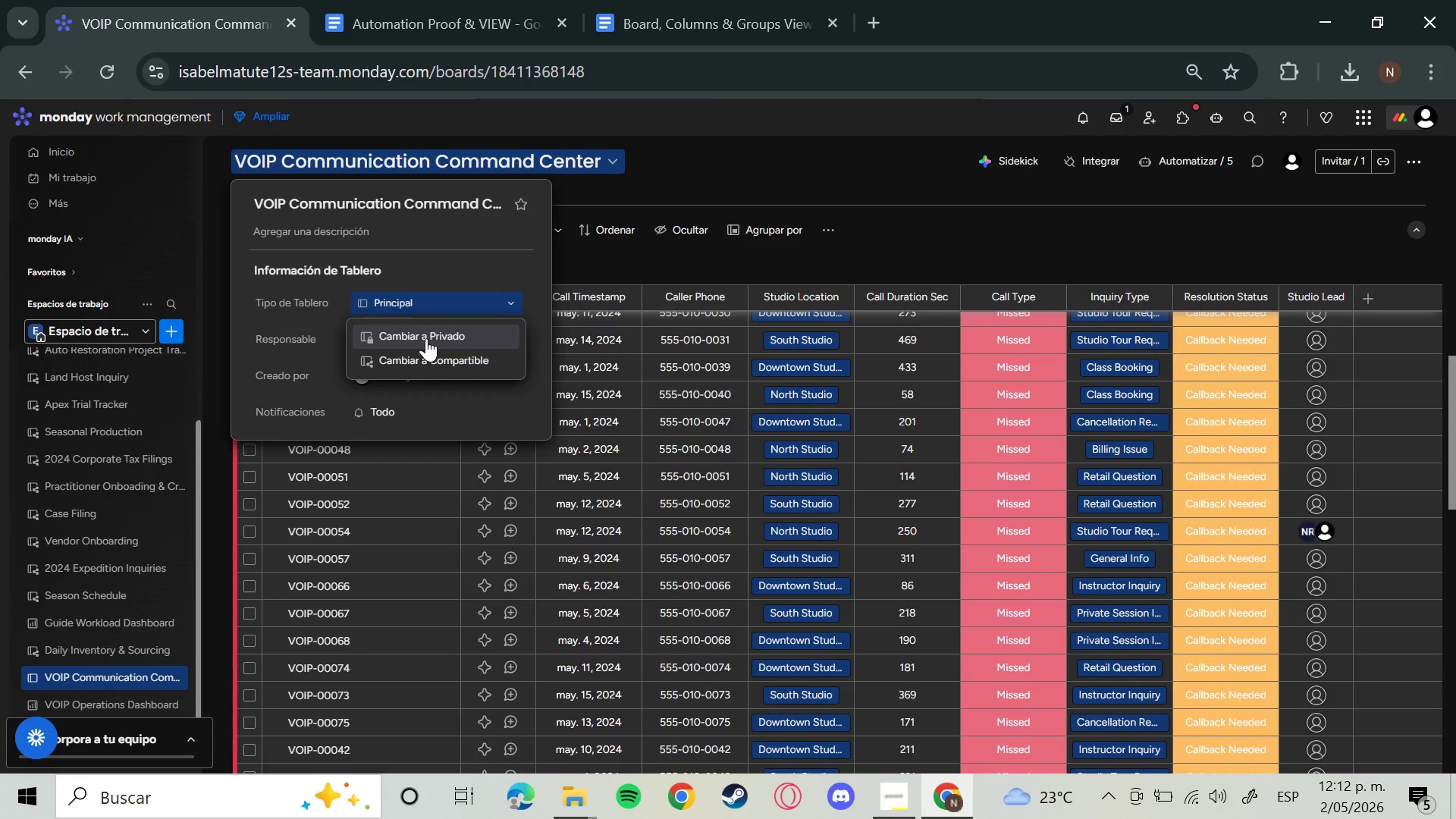 
left_click([431, 356])
 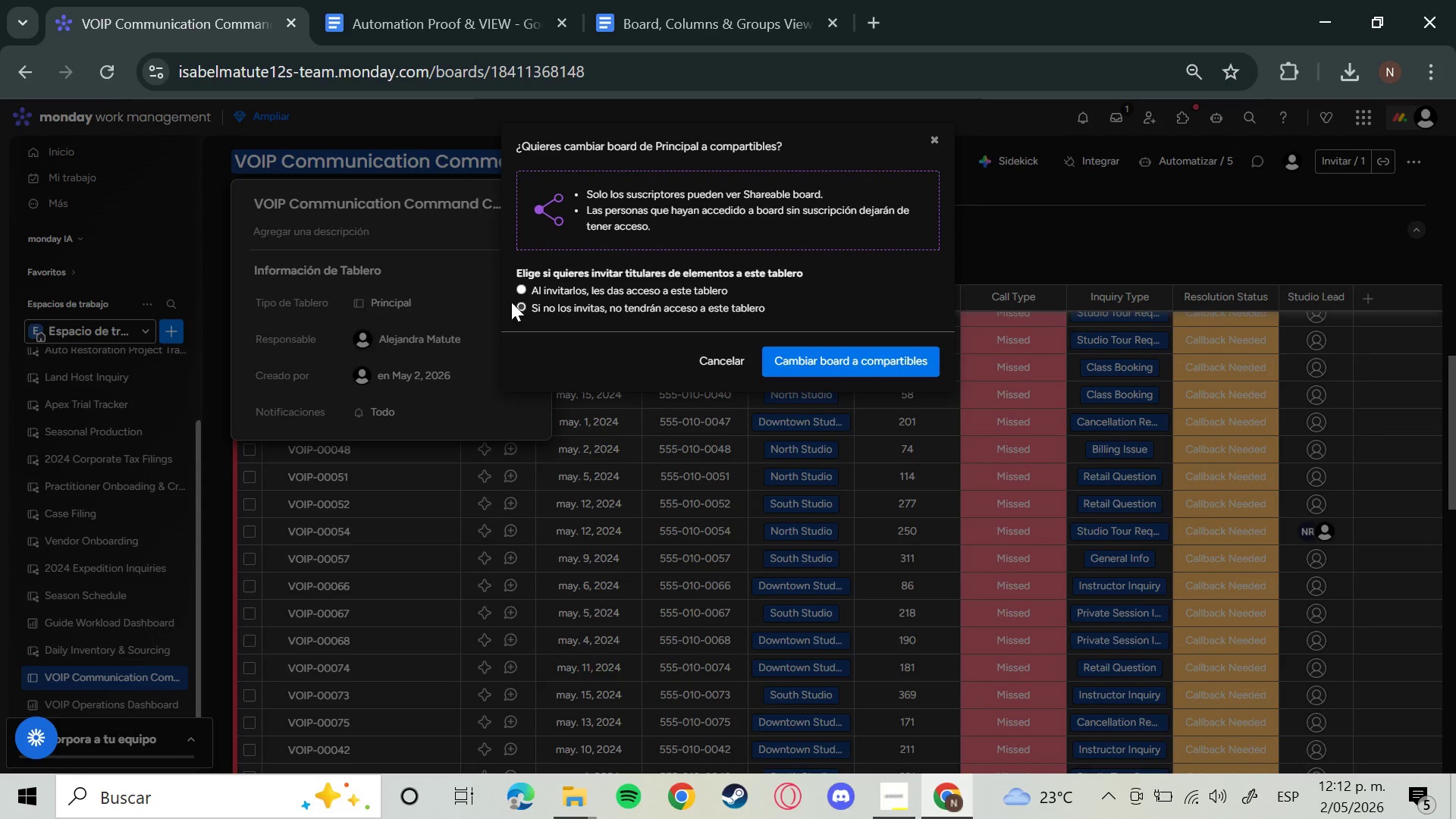 
left_click([522, 282])
 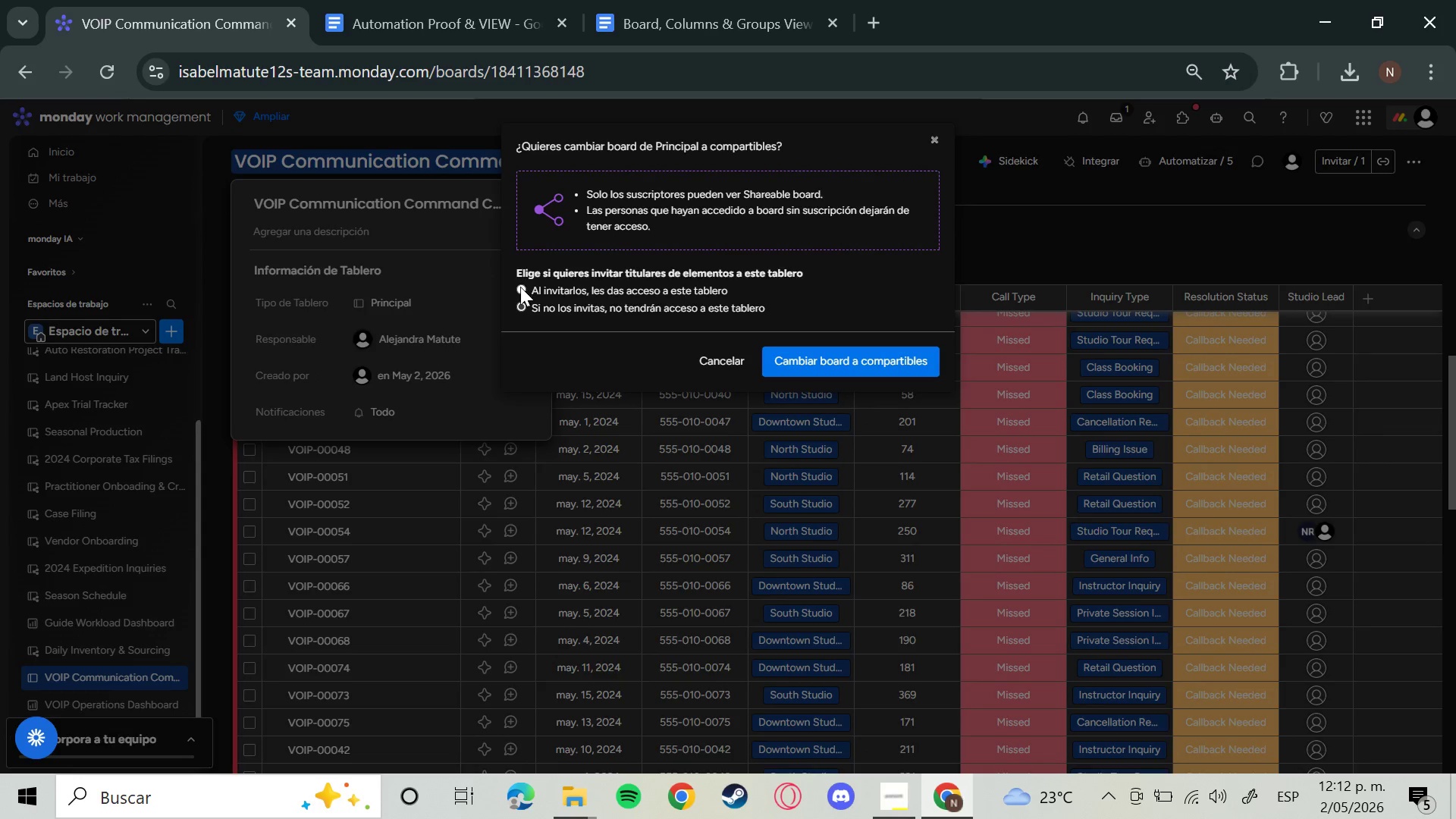 
left_click([518, 290])
 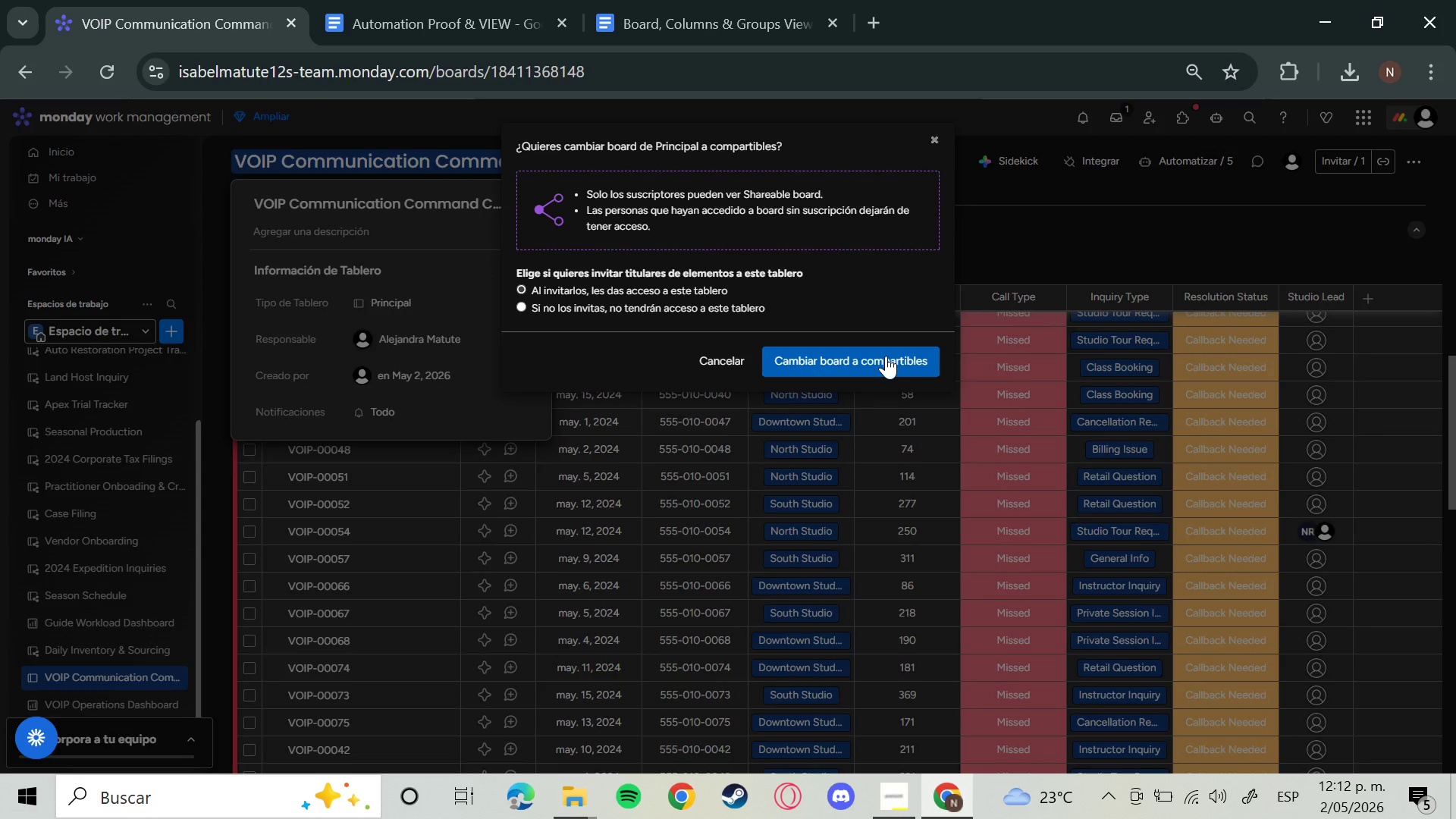 
left_click([886, 356])
 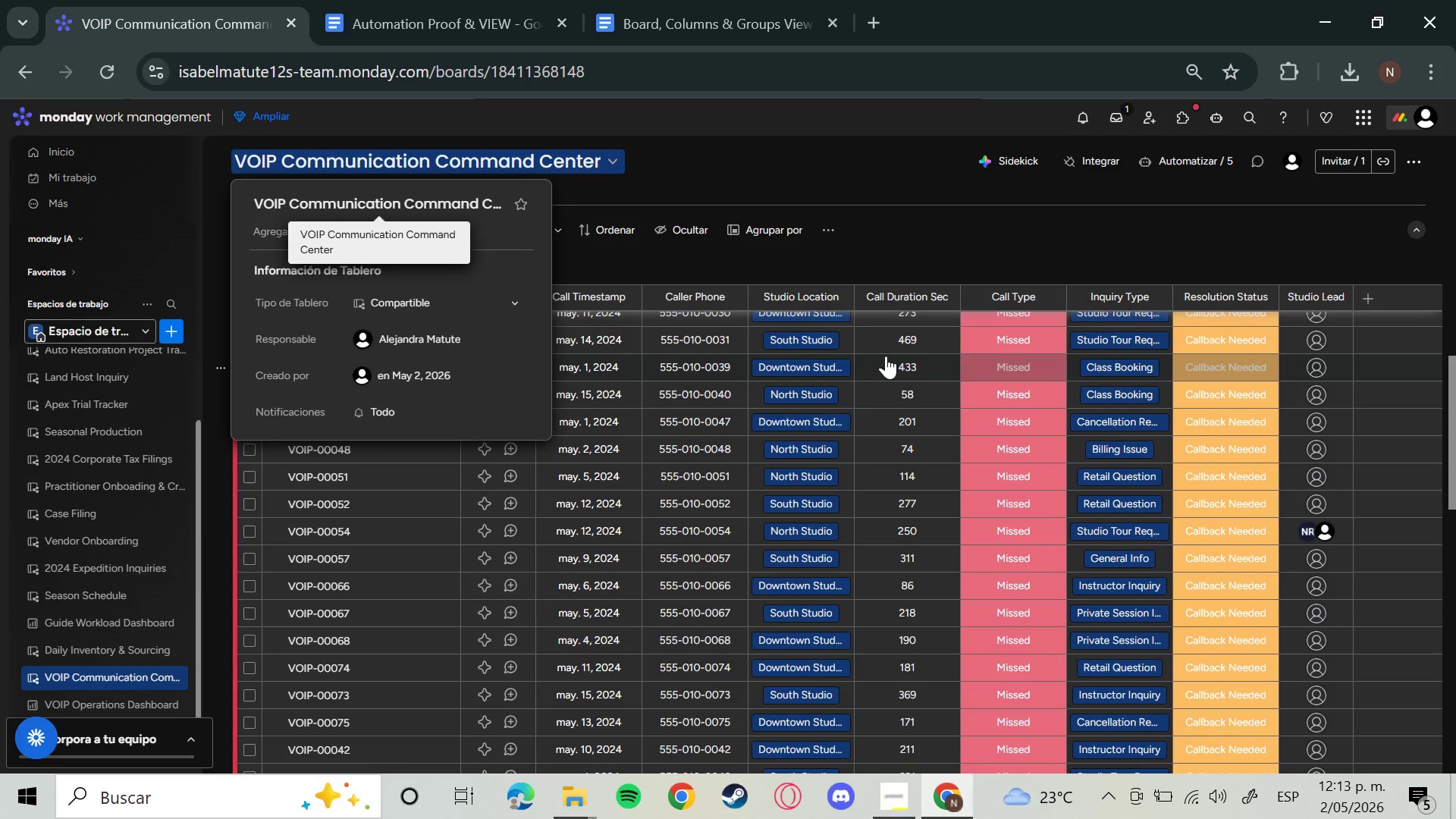 
wait(6.52)
 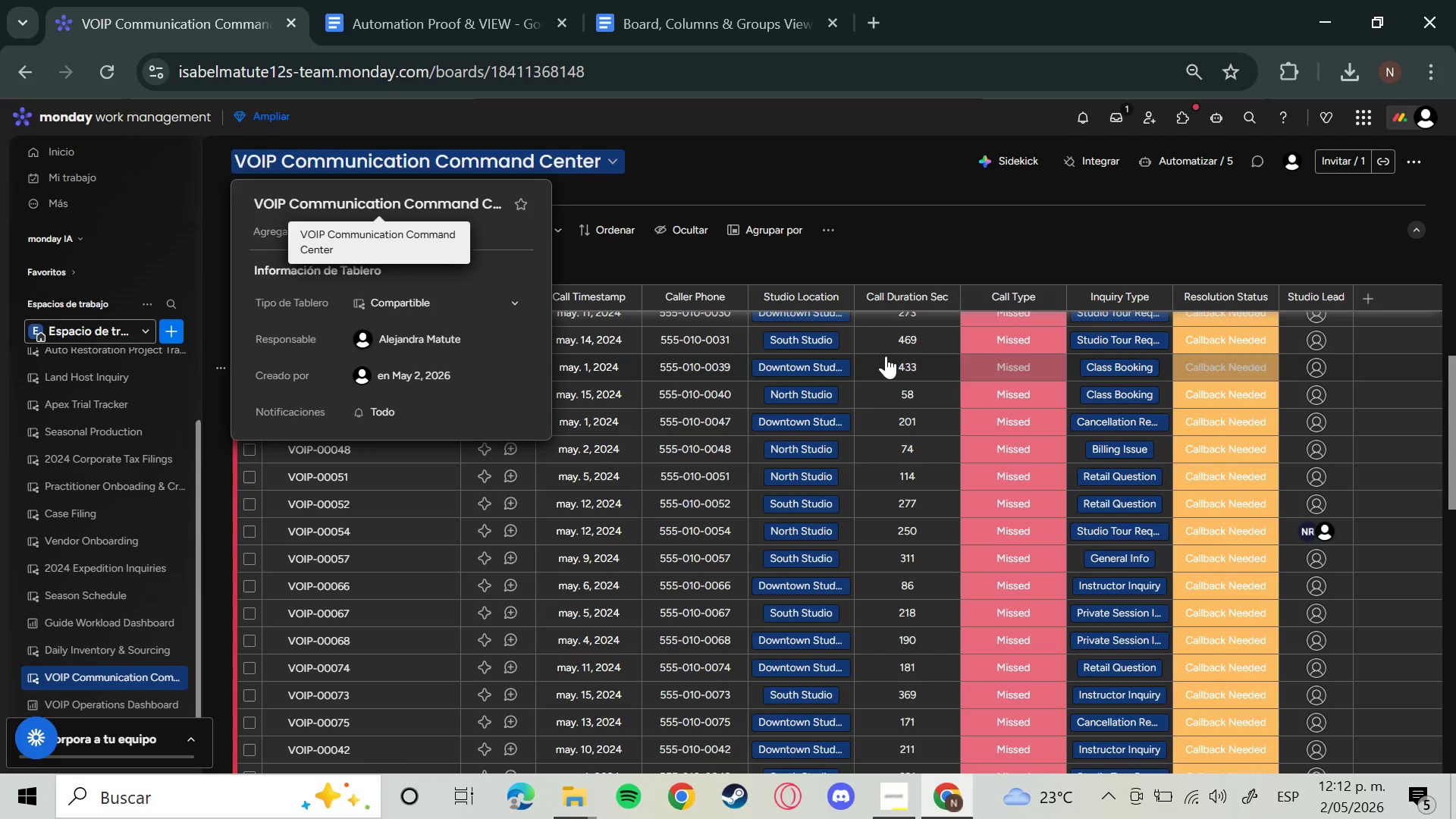 
left_click([905, 199])
 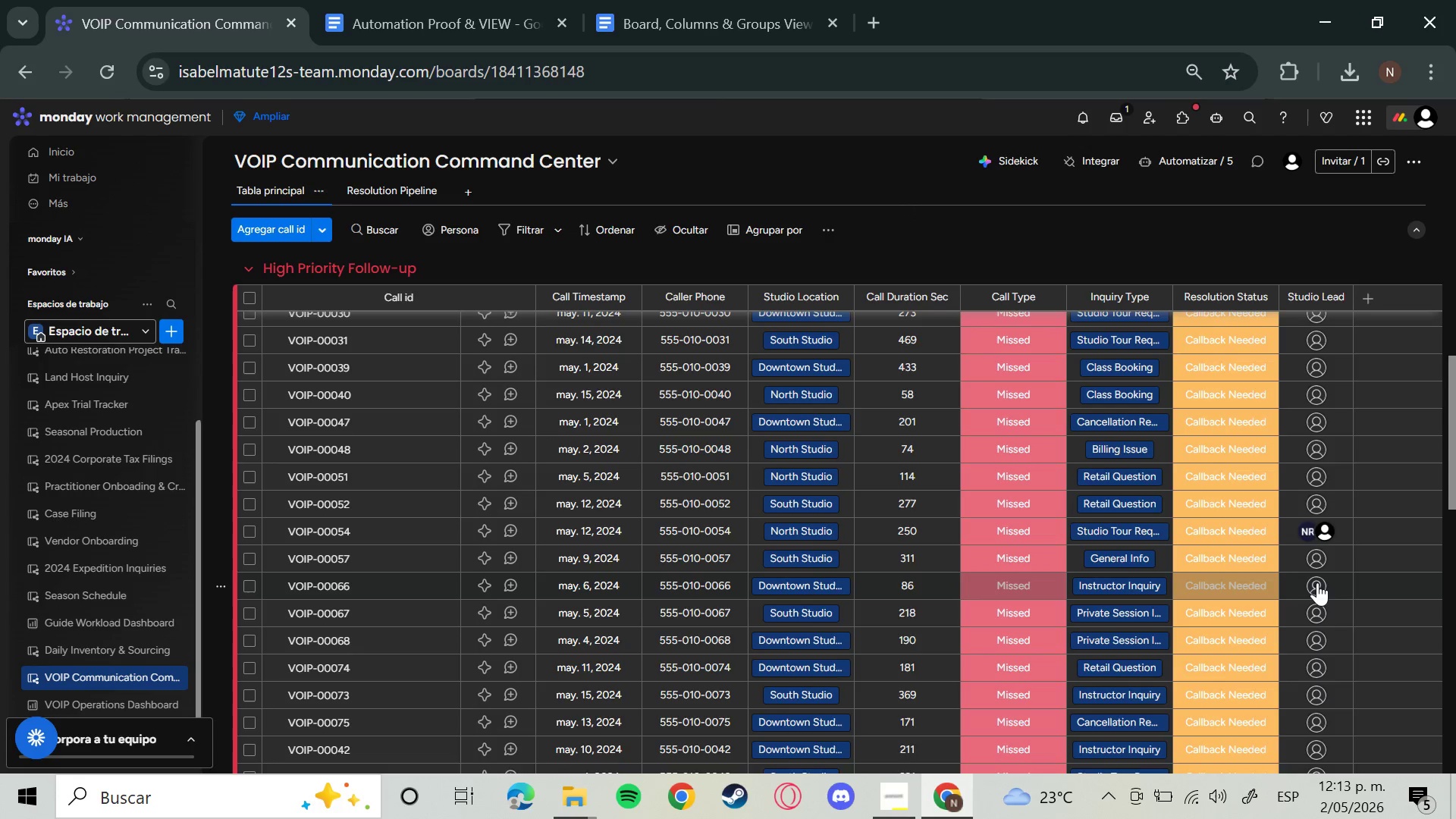 
scroll: coordinate [1316, 582], scroll_direction: down, amount: 2.0
 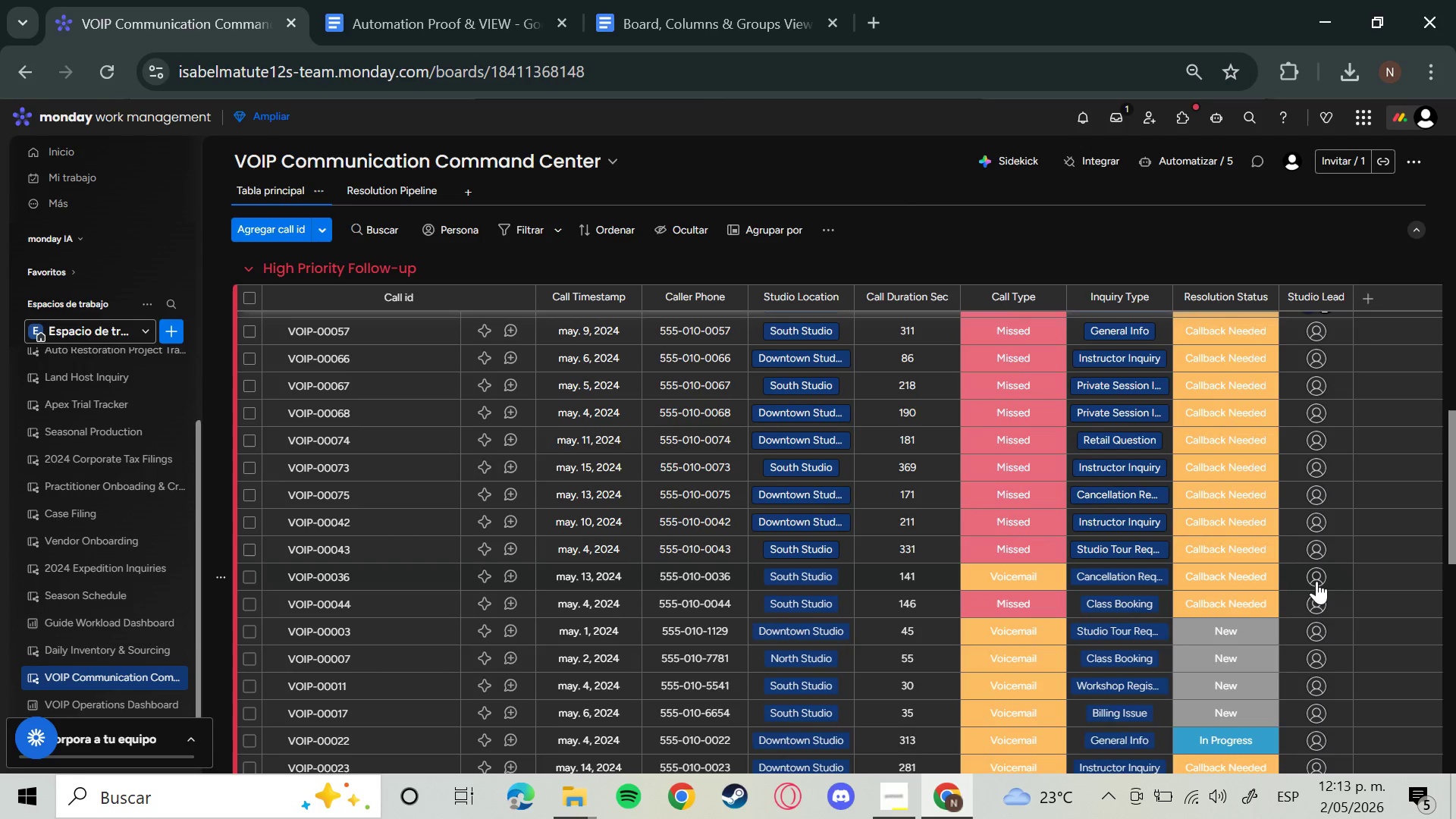 
scroll: coordinate [1297, 668], scroll_direction: up, amount: 4.0
 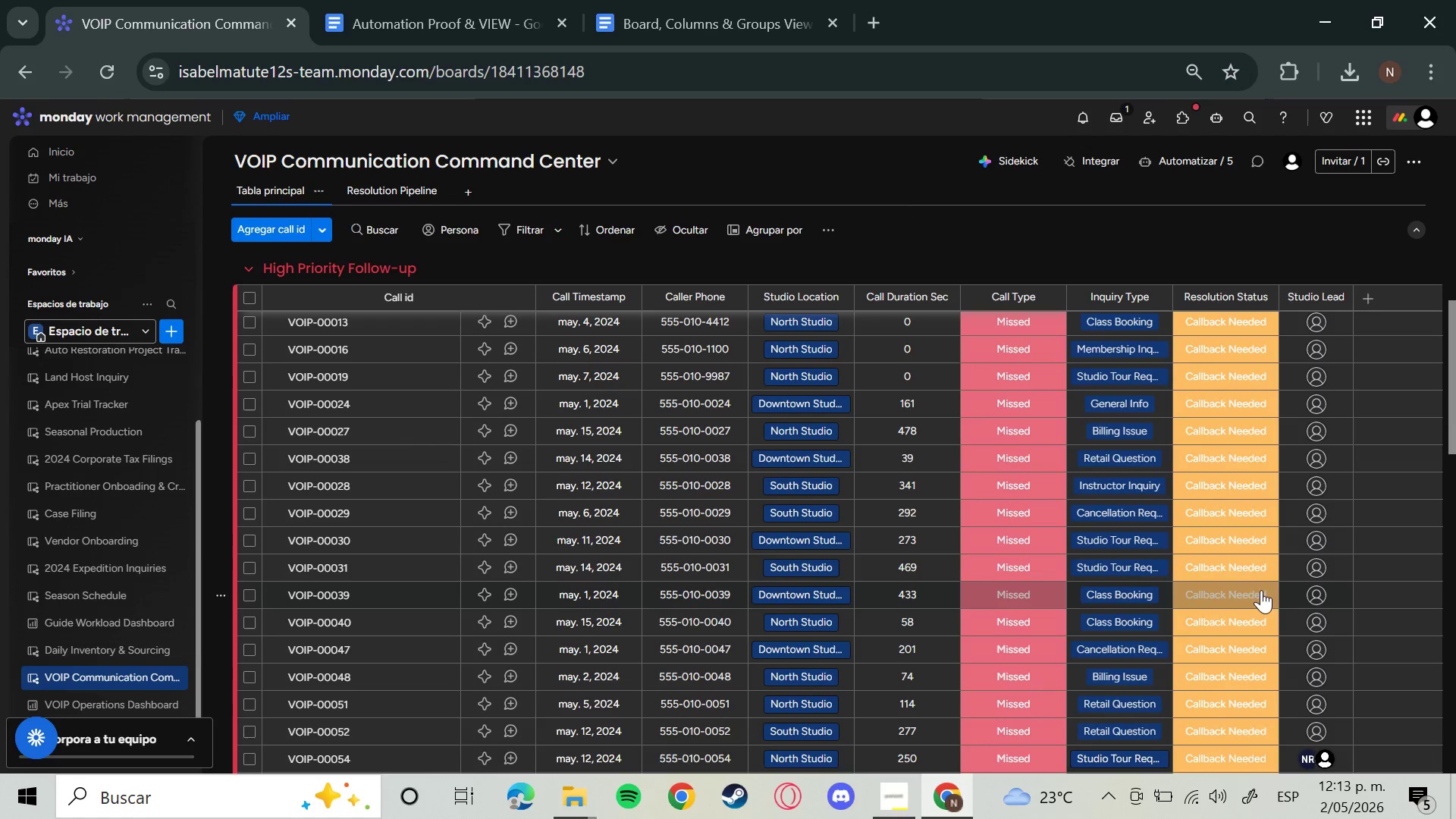 
mouse_move([1187, 127])
 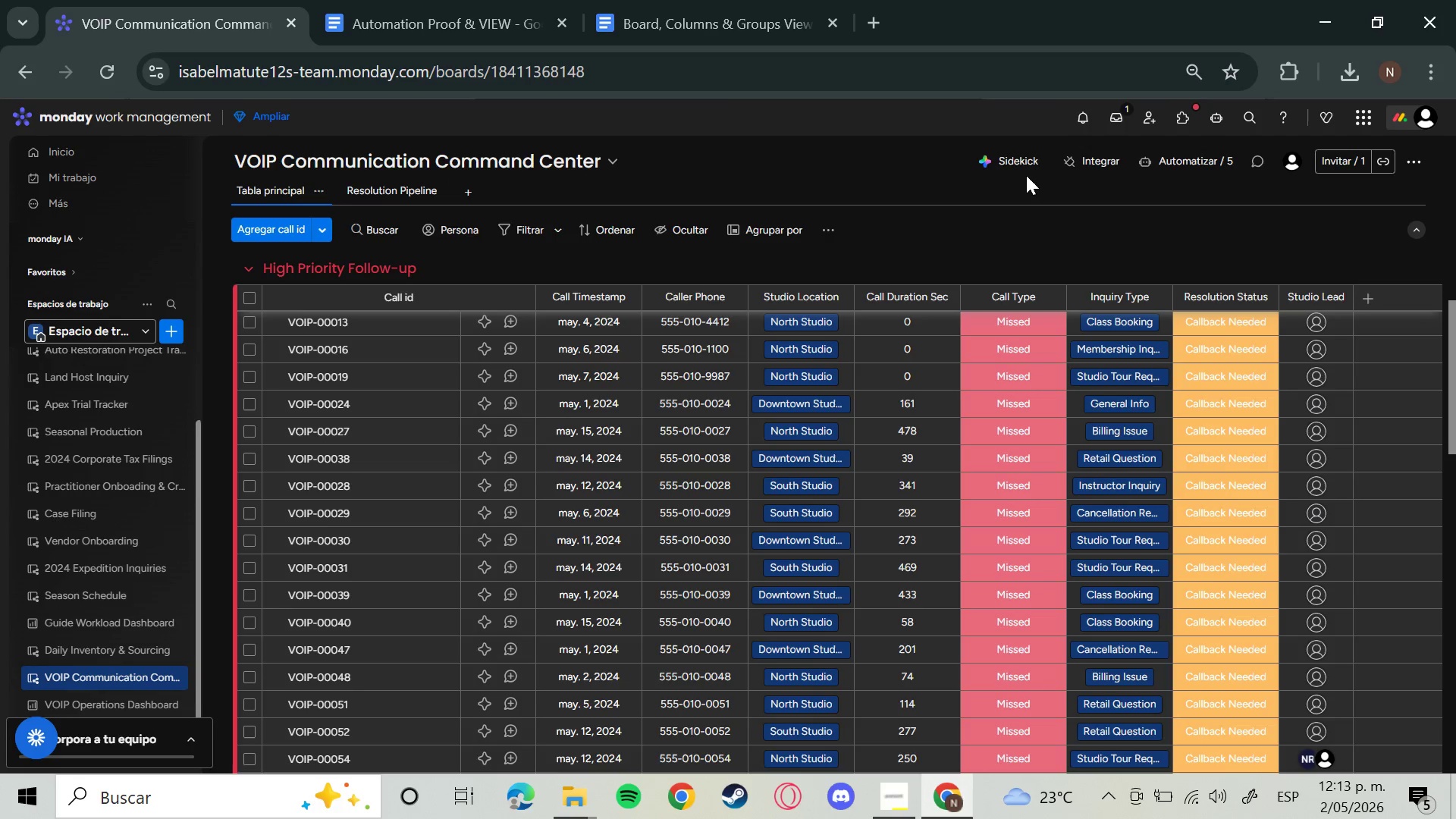 
left_click([999, 162])
 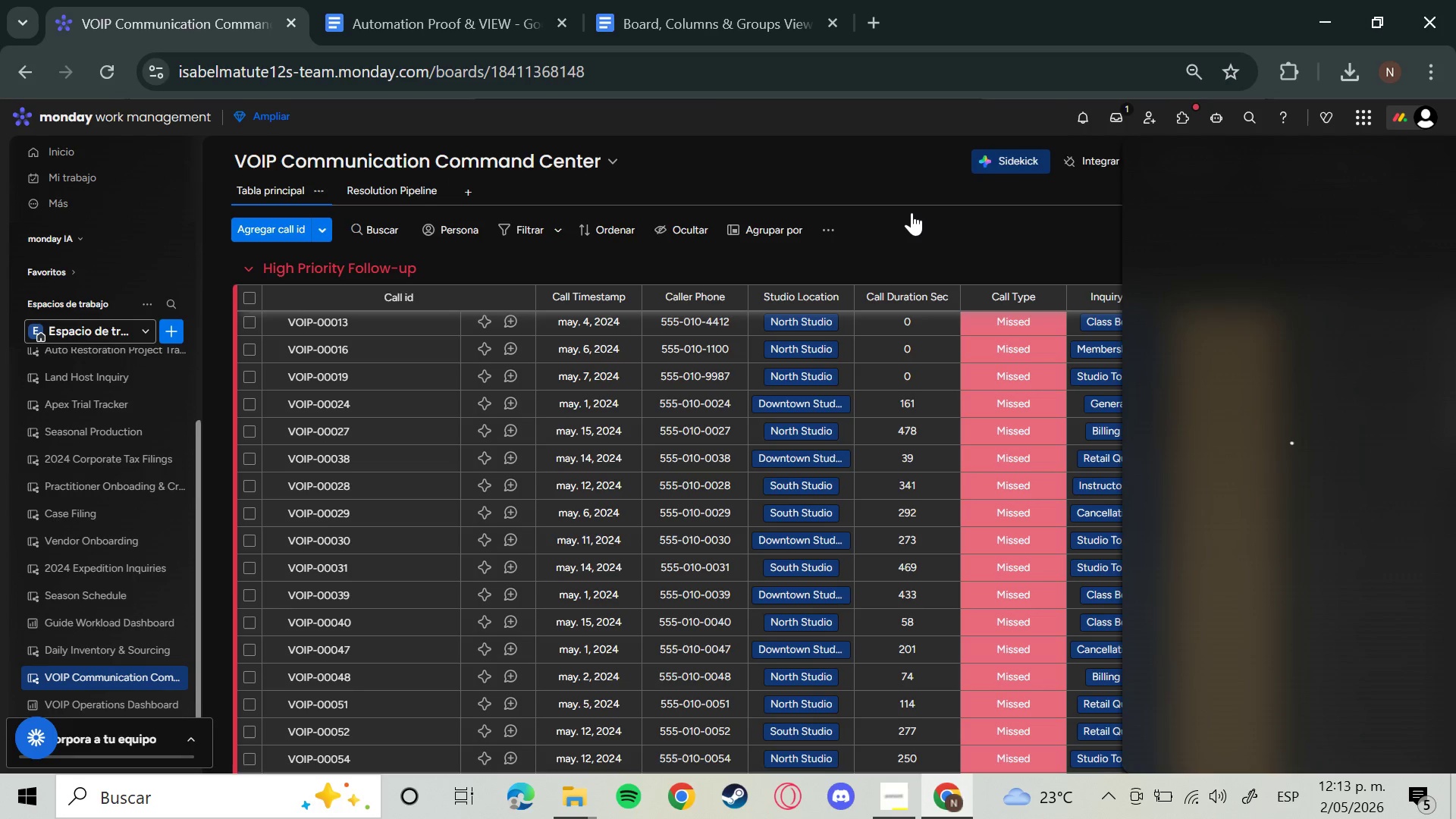 
left_click([912, 212])
 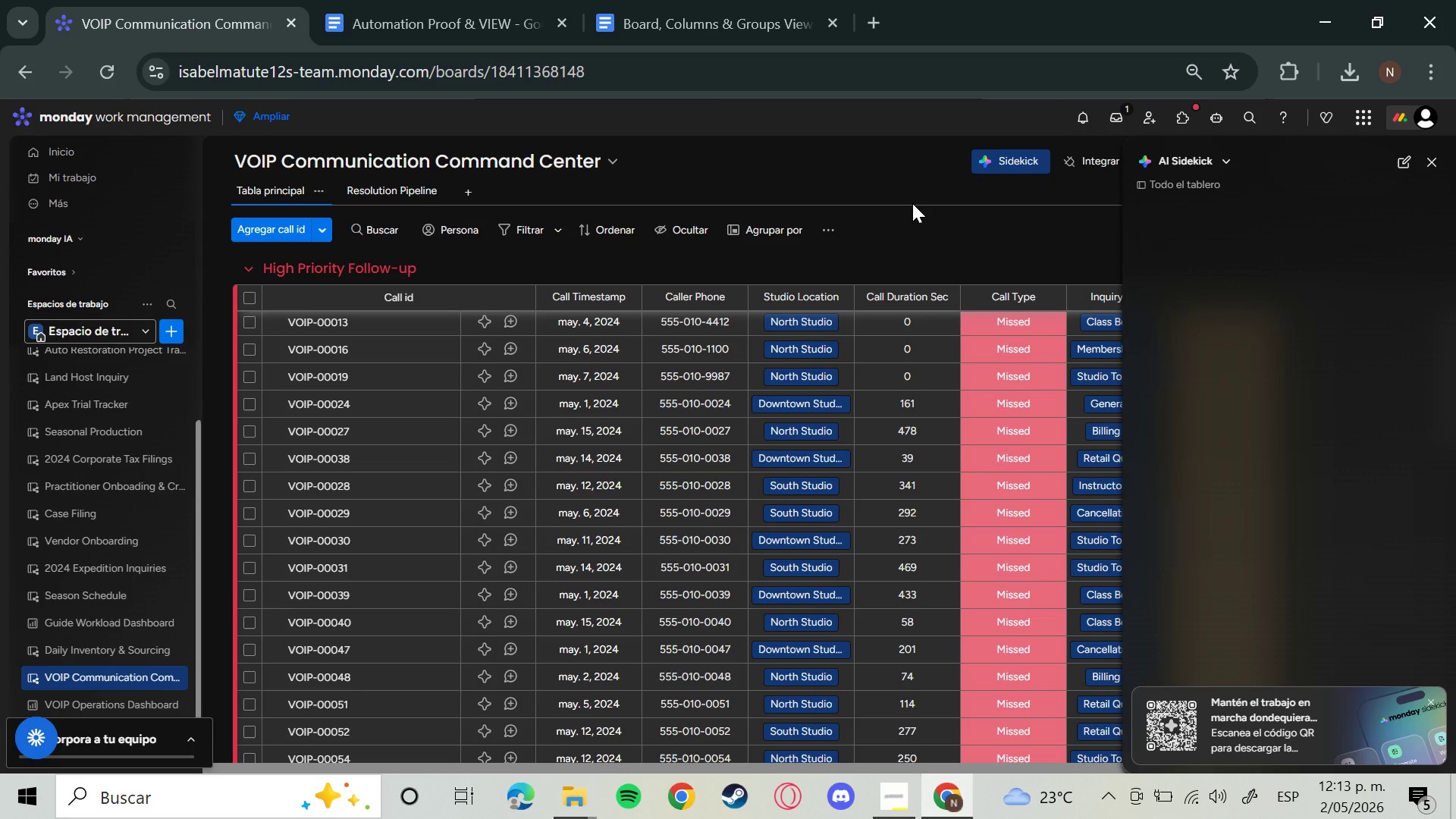 
wait(5.66)
 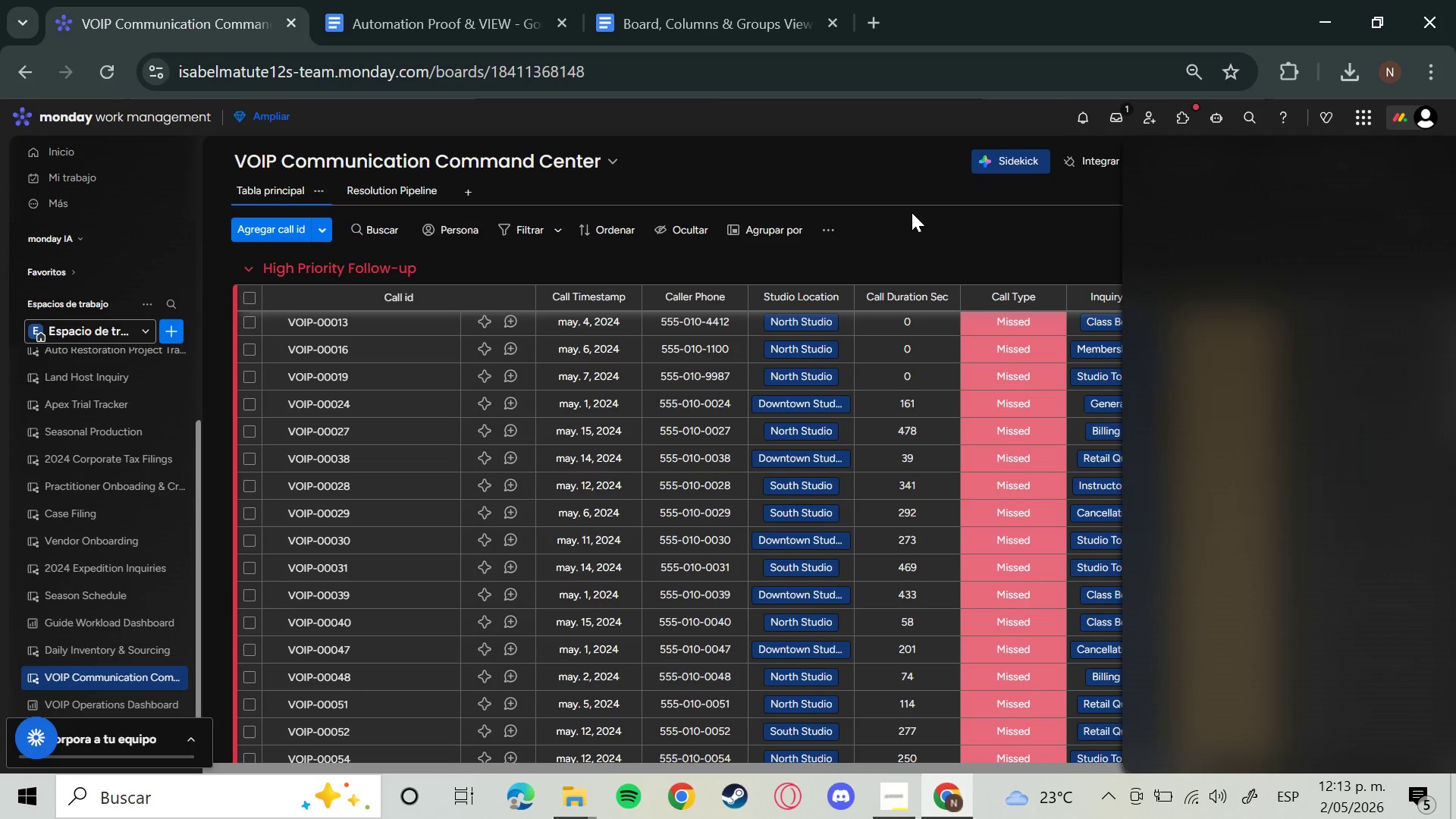 
left_click([1436, 160])
 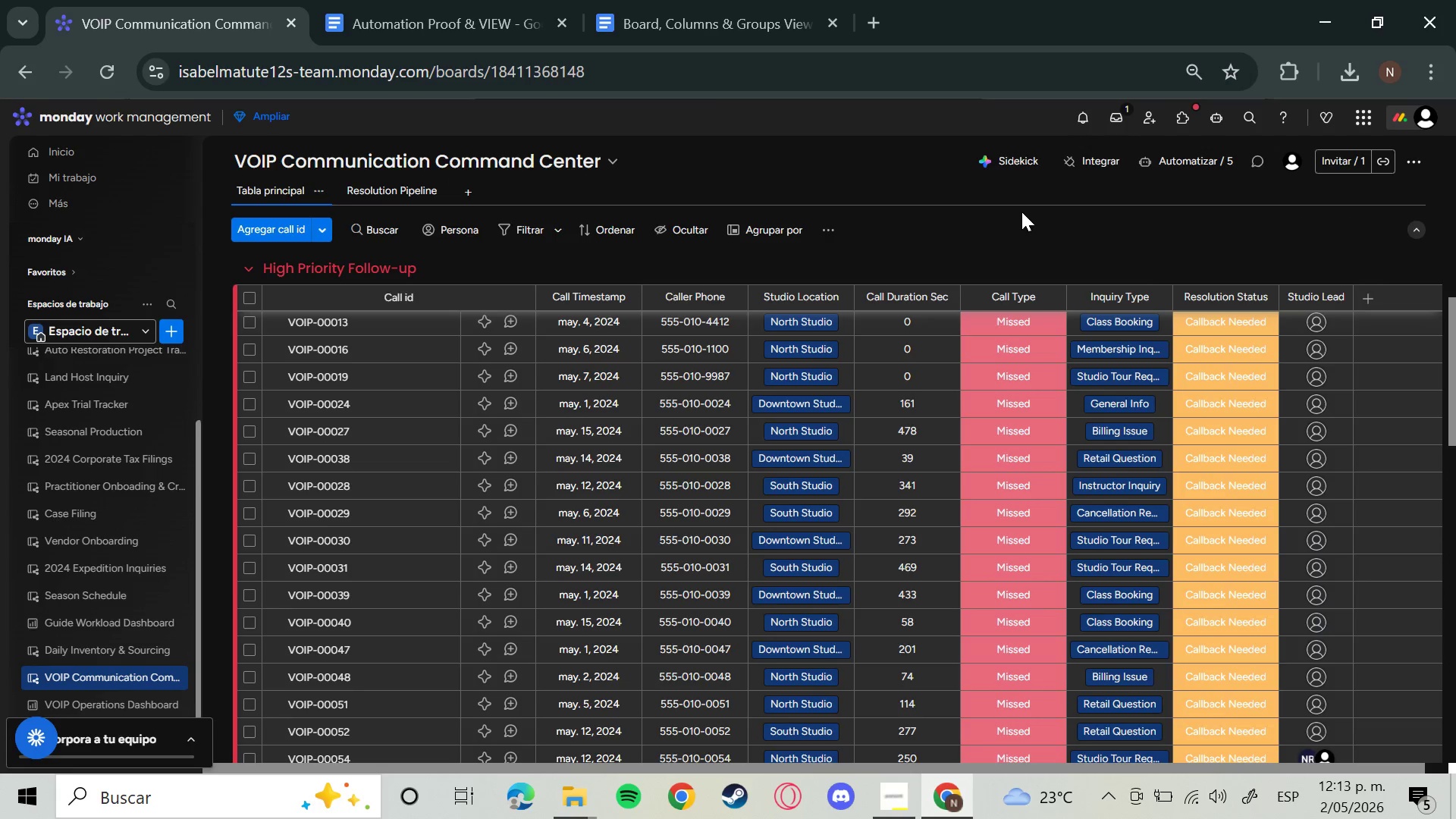 
wait(7.36)
 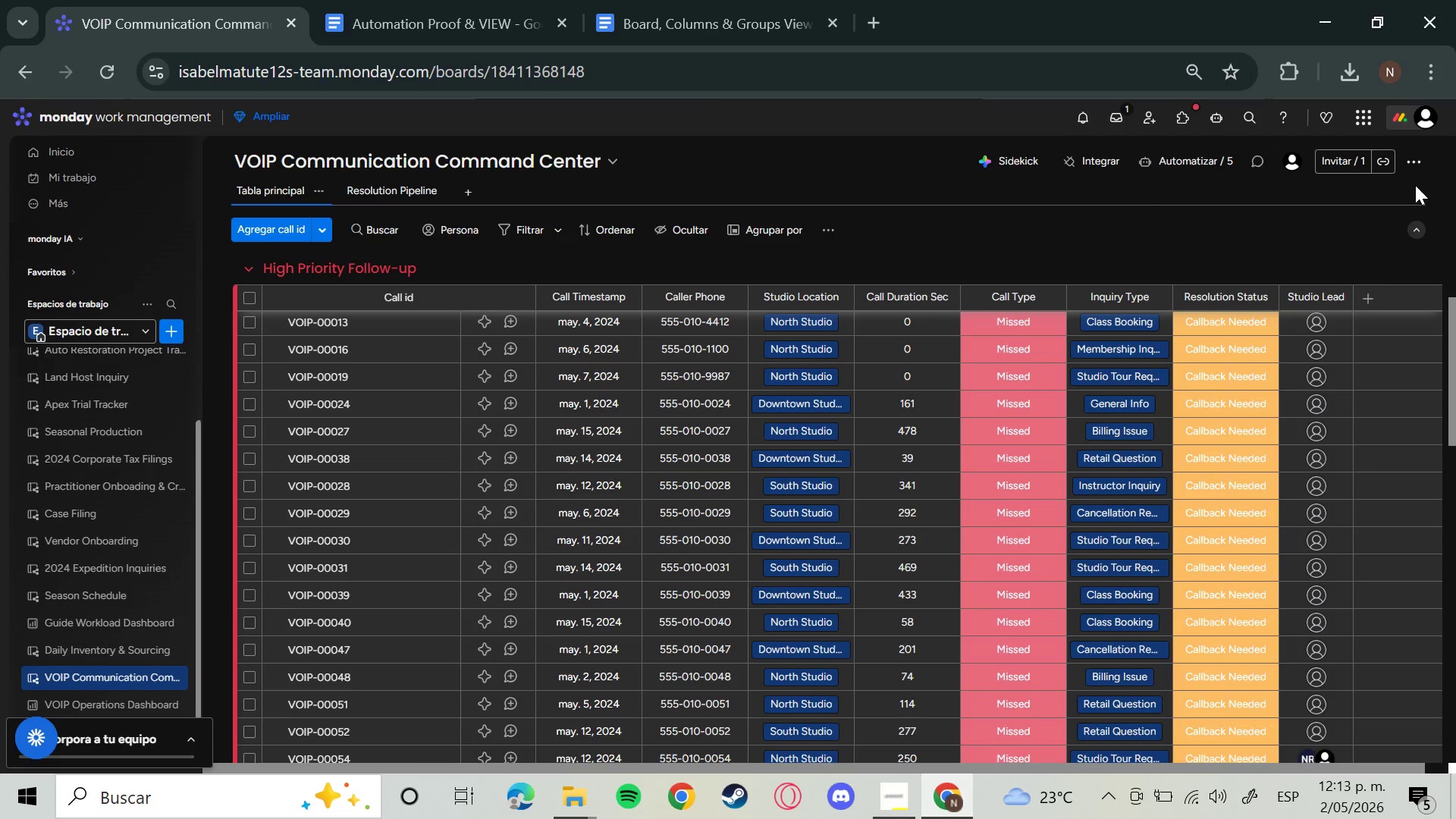 
left_click([998, 164])
 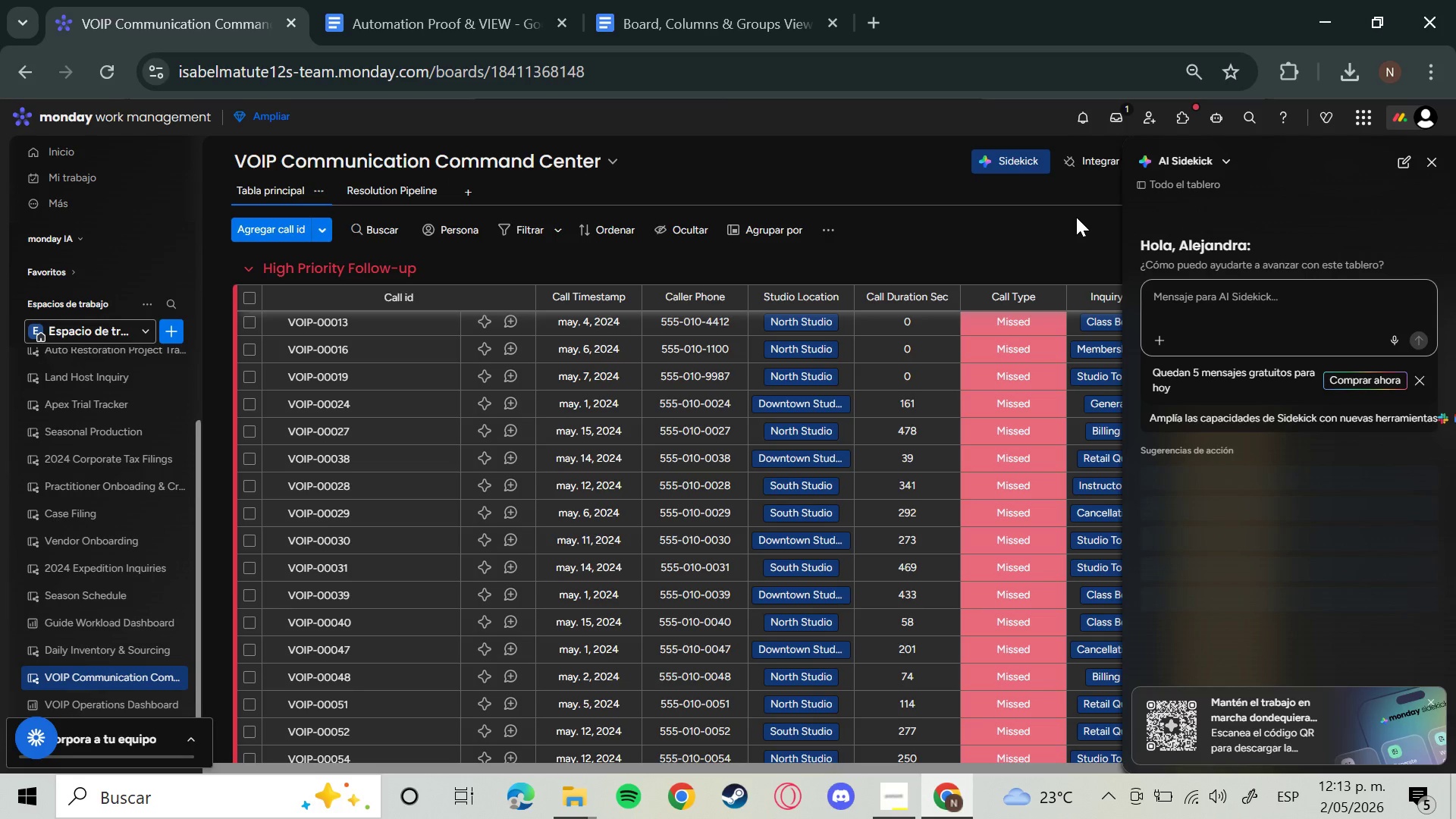 
type(Studio Lead ayudame a llenar esa columna)
 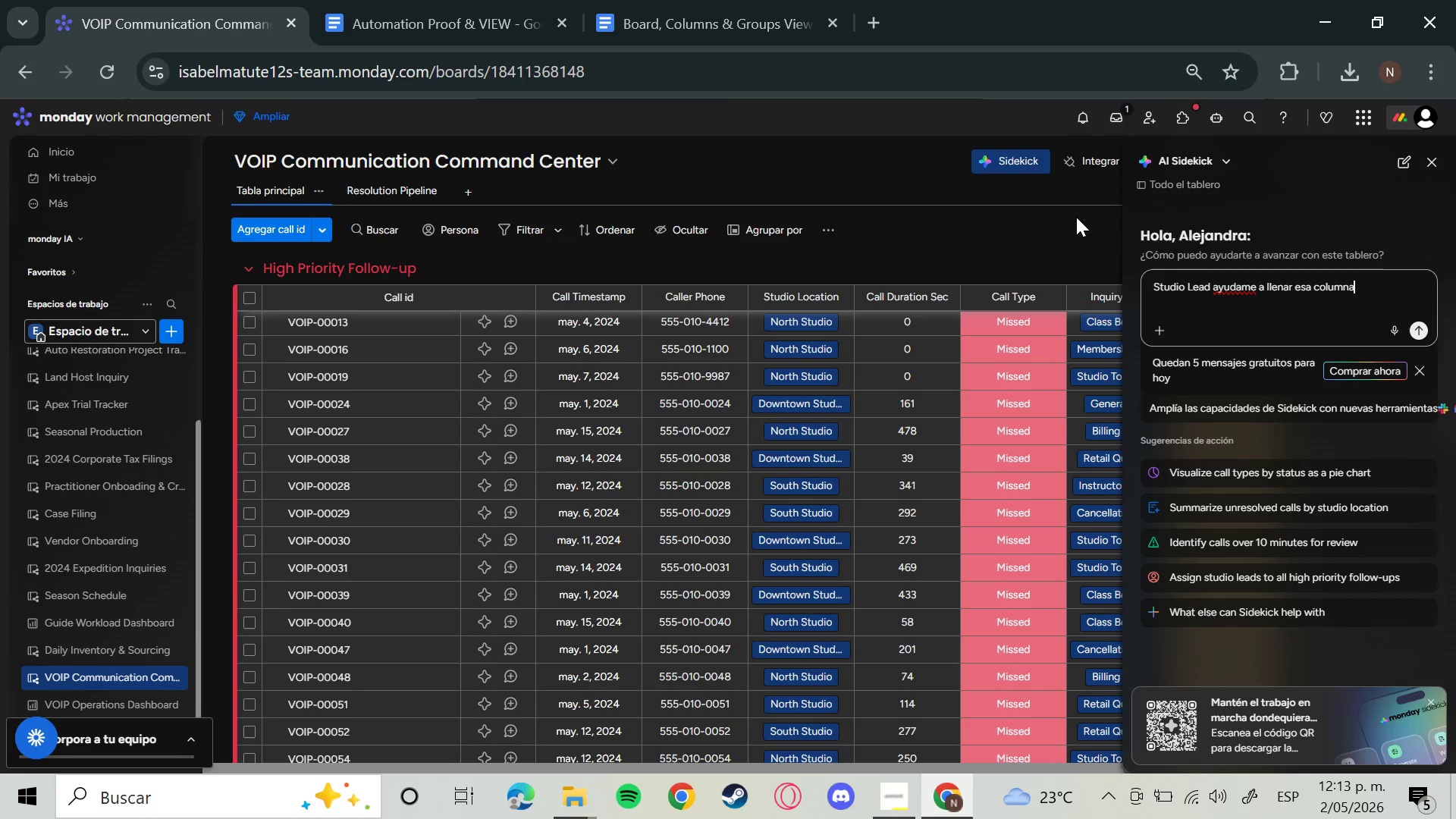 
key(Enter)
 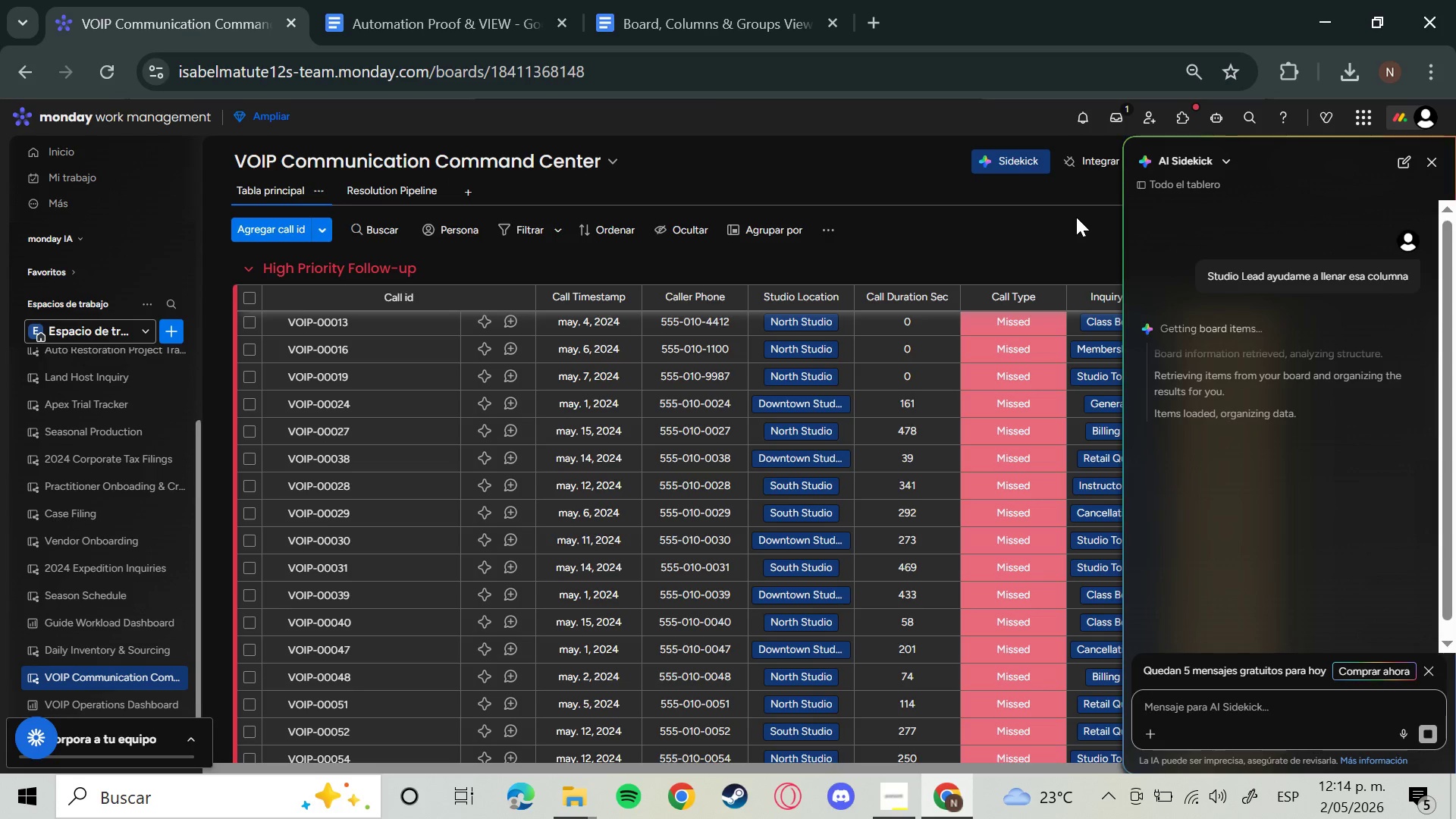 
wait(31.88)
 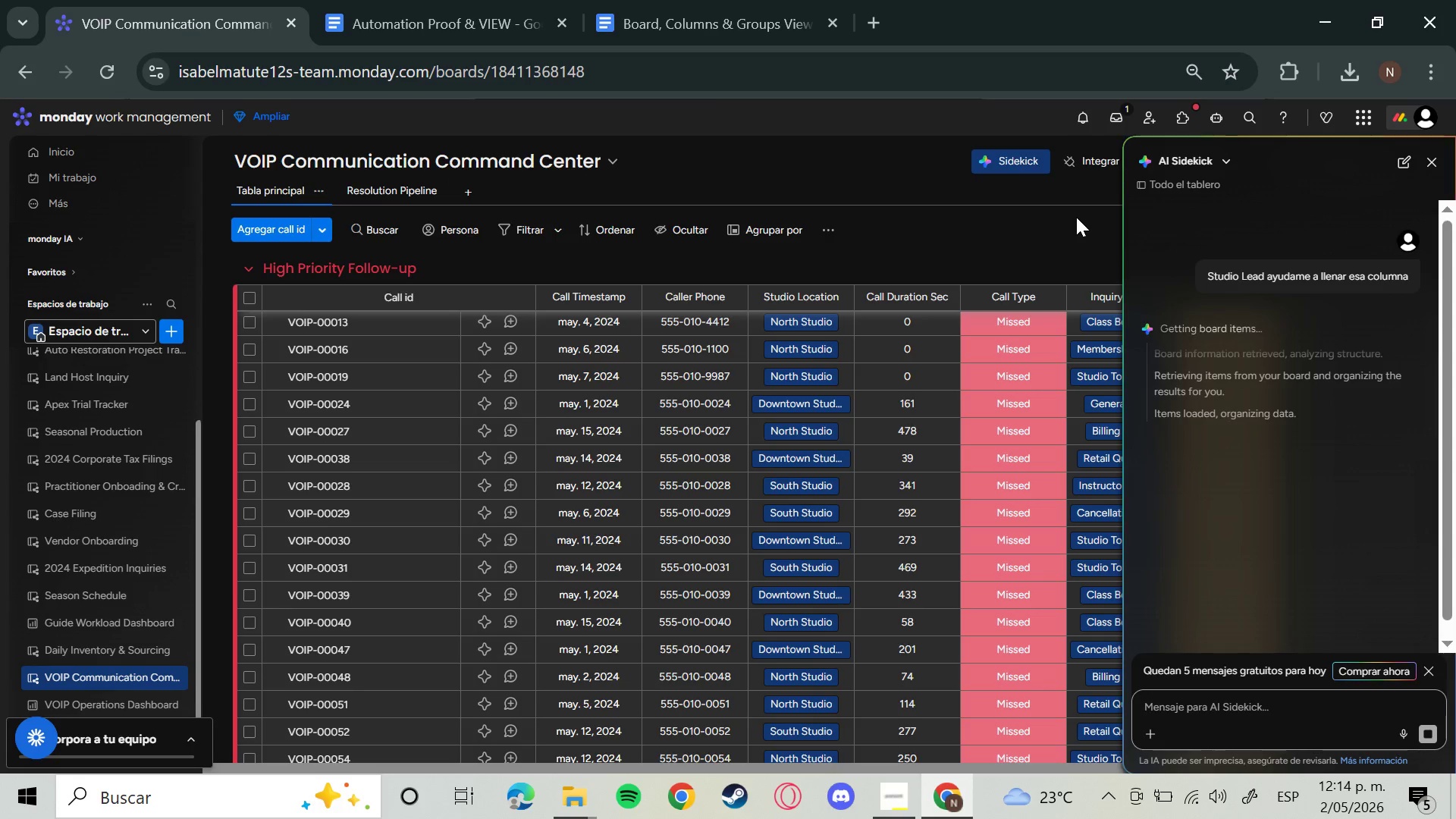 
left_click([1043, 220])
 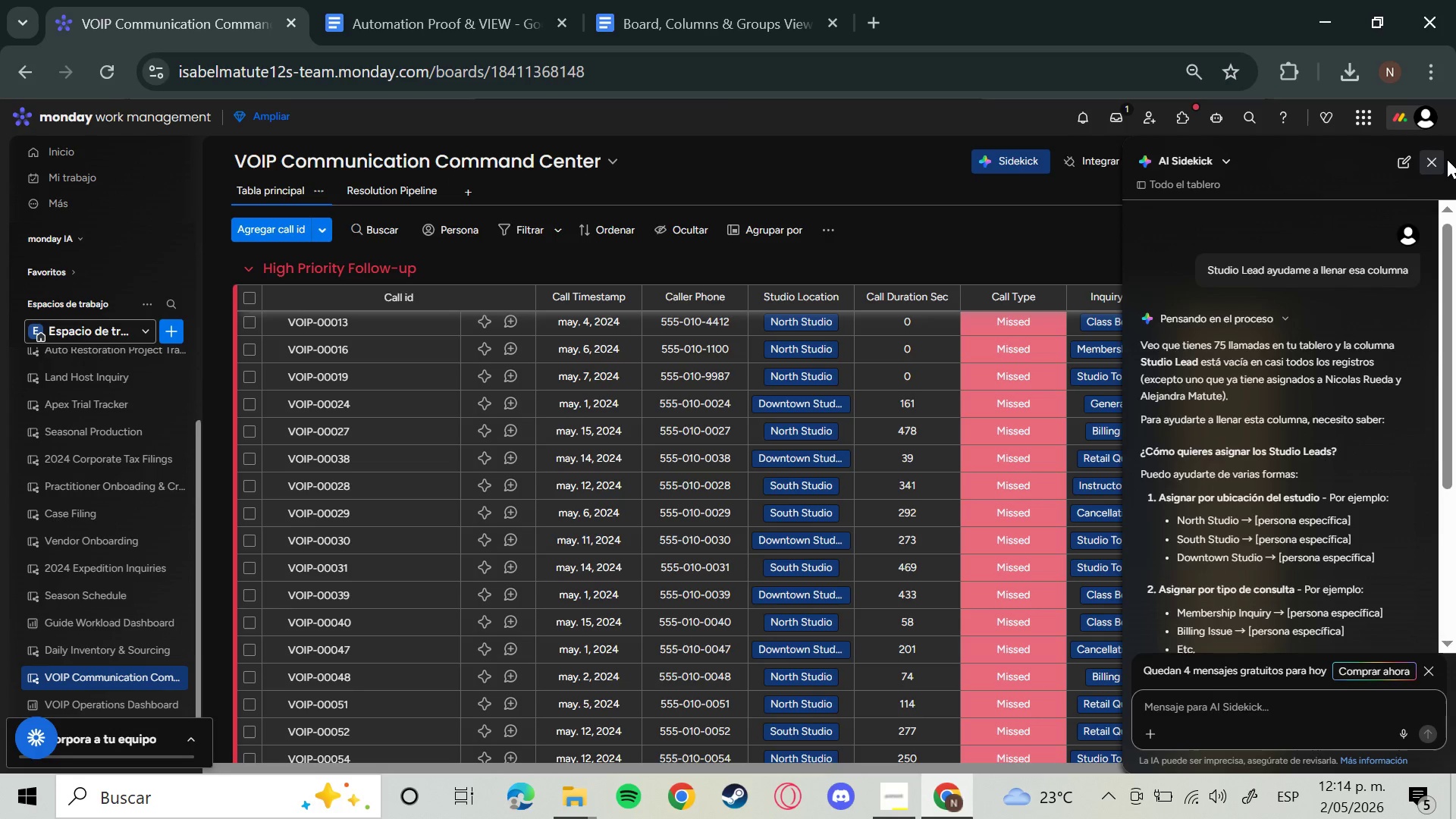 
double_click([1441, 162])
 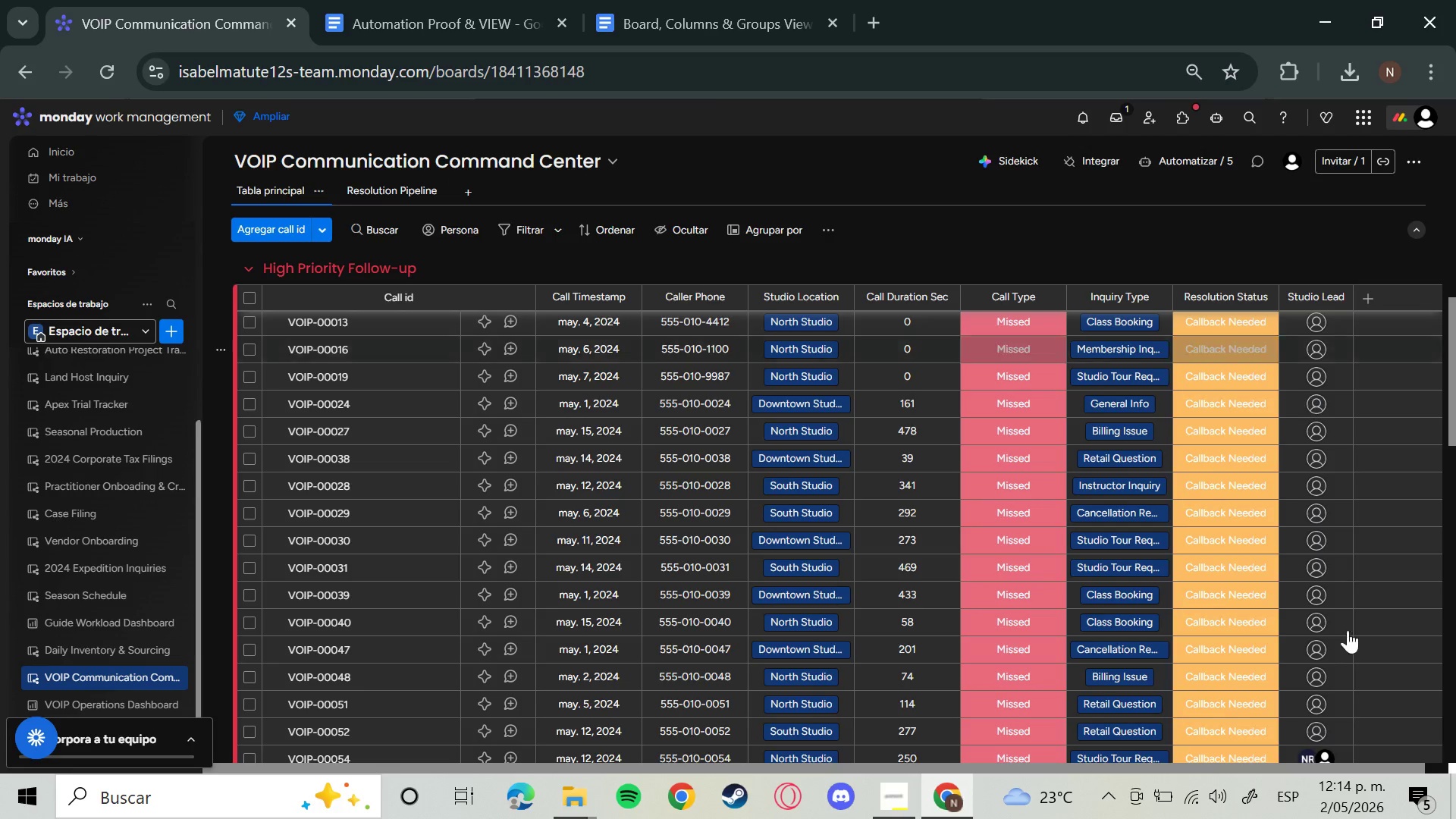 
scroll: coordinate [1301, 696], scroll_direction: up, amount: 3.0
 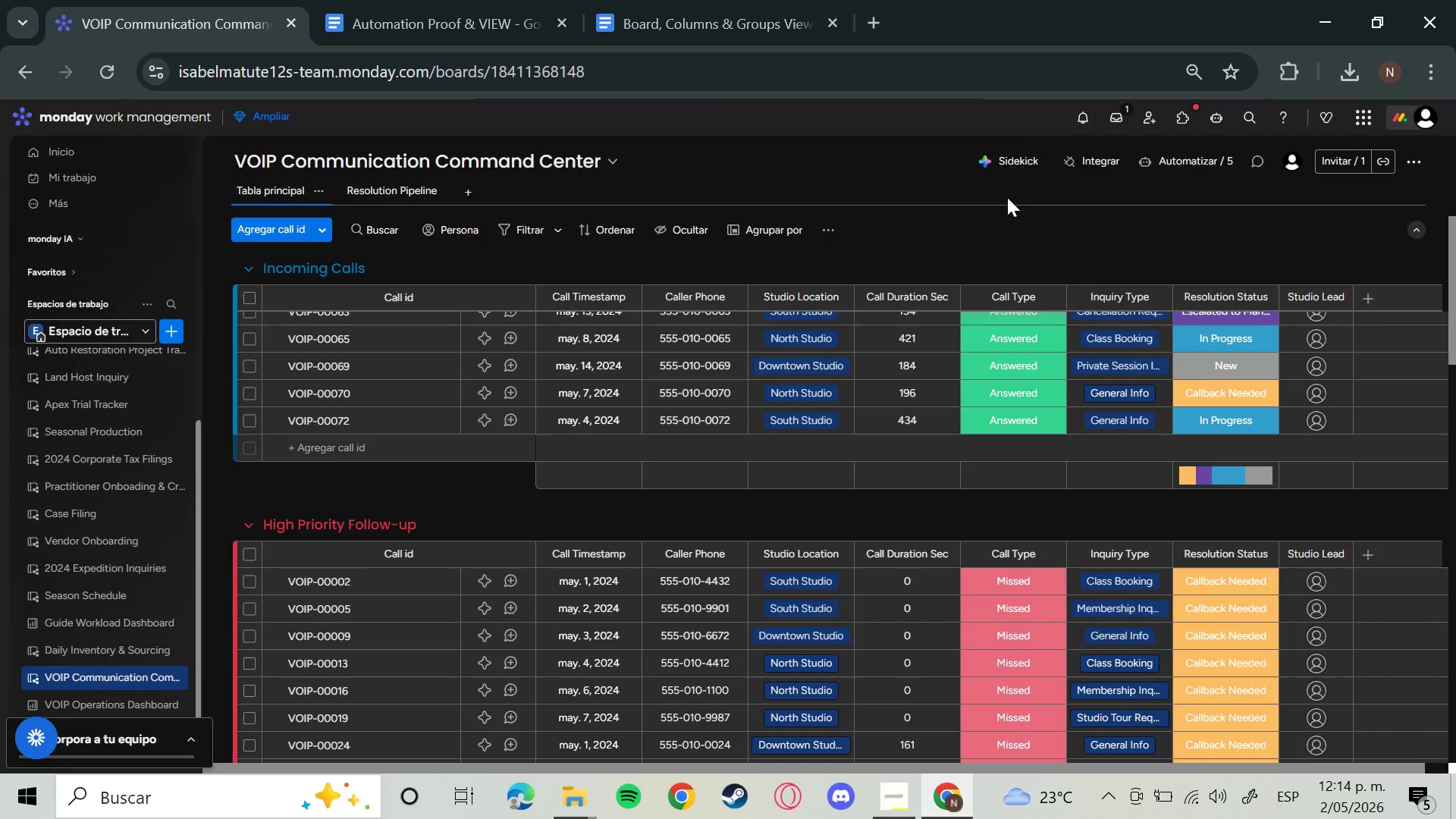 
left_click([1012, 161])
 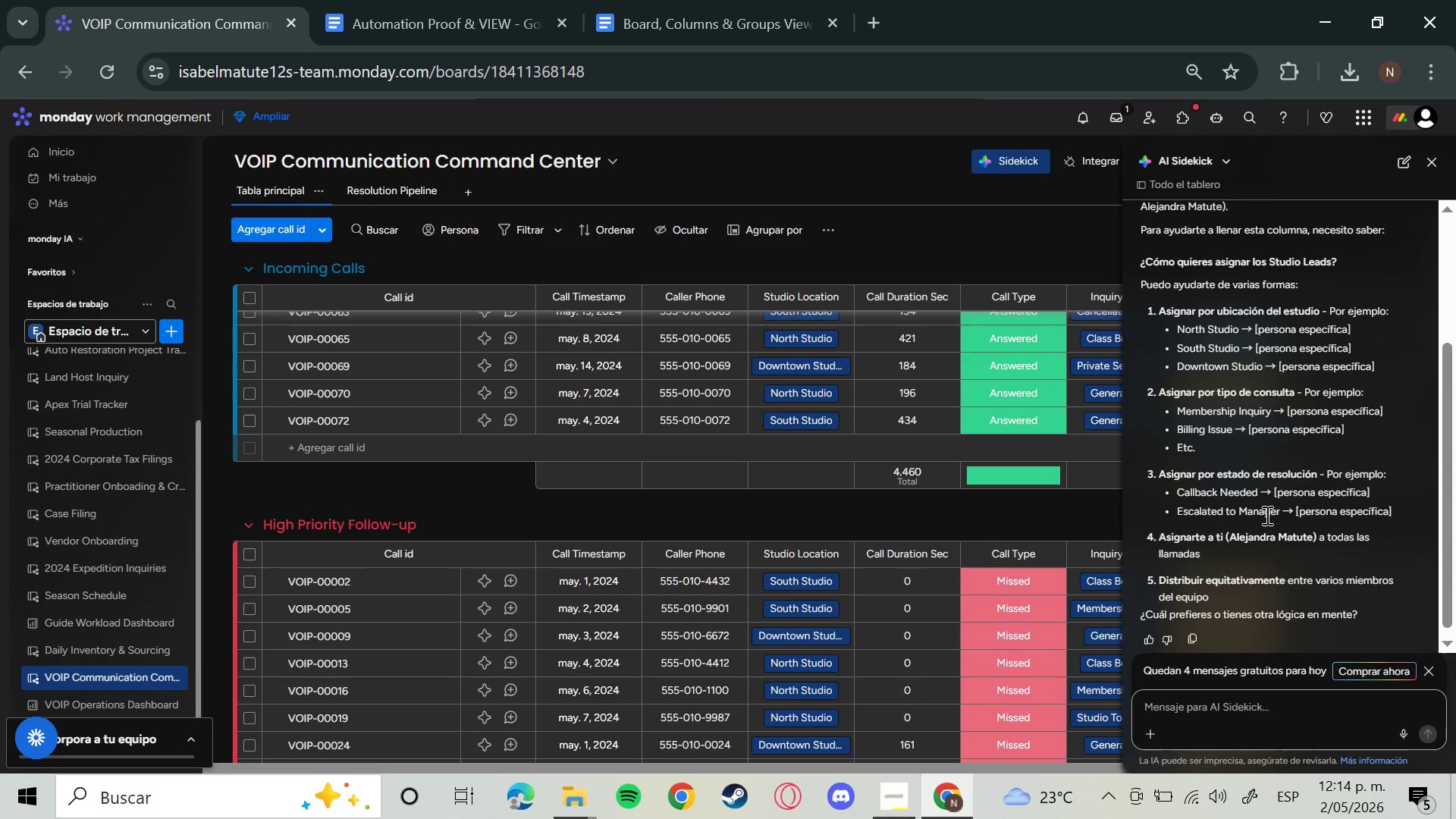 
wait(19.7)
 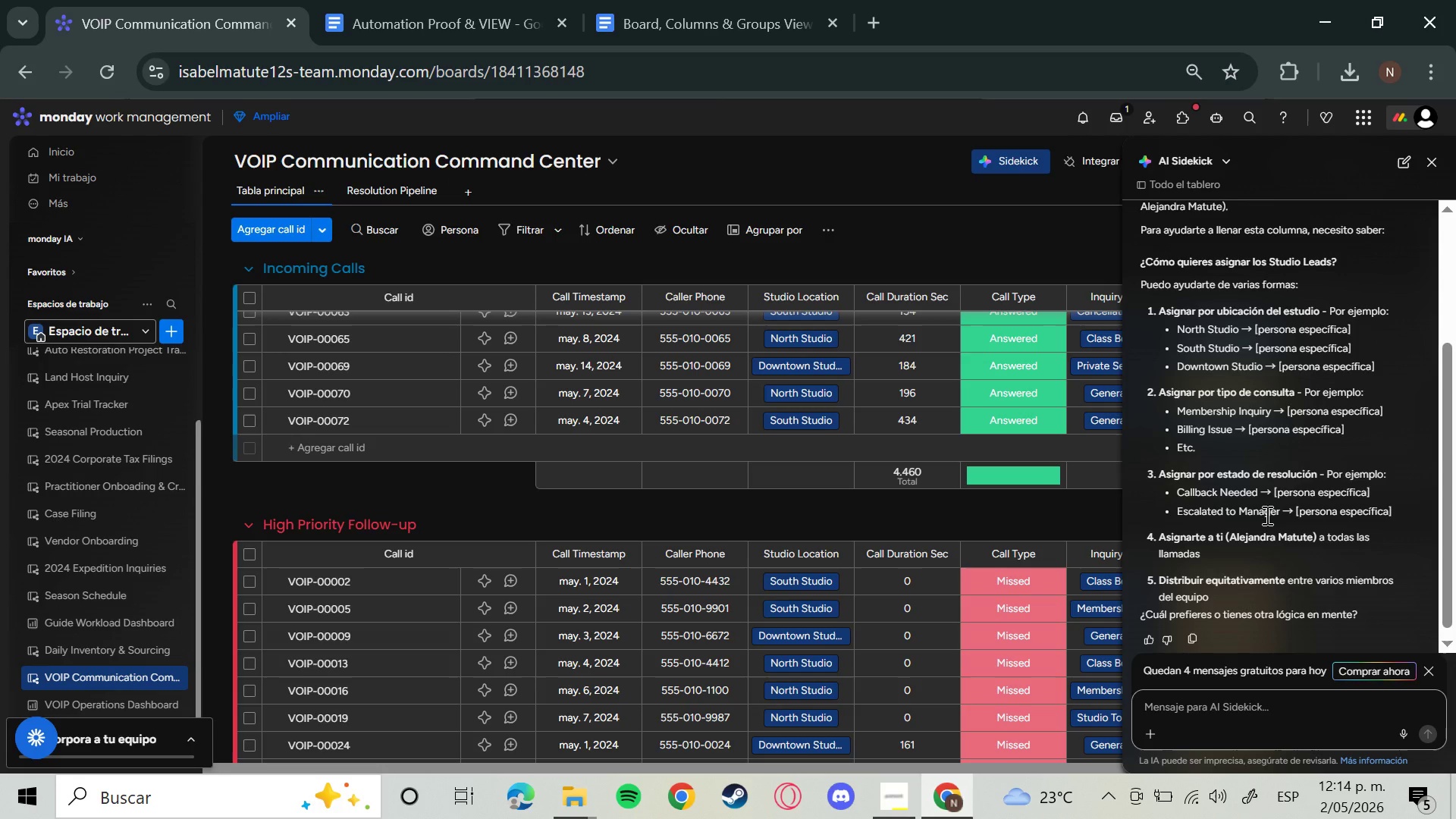 
left_click([1282, 711])
 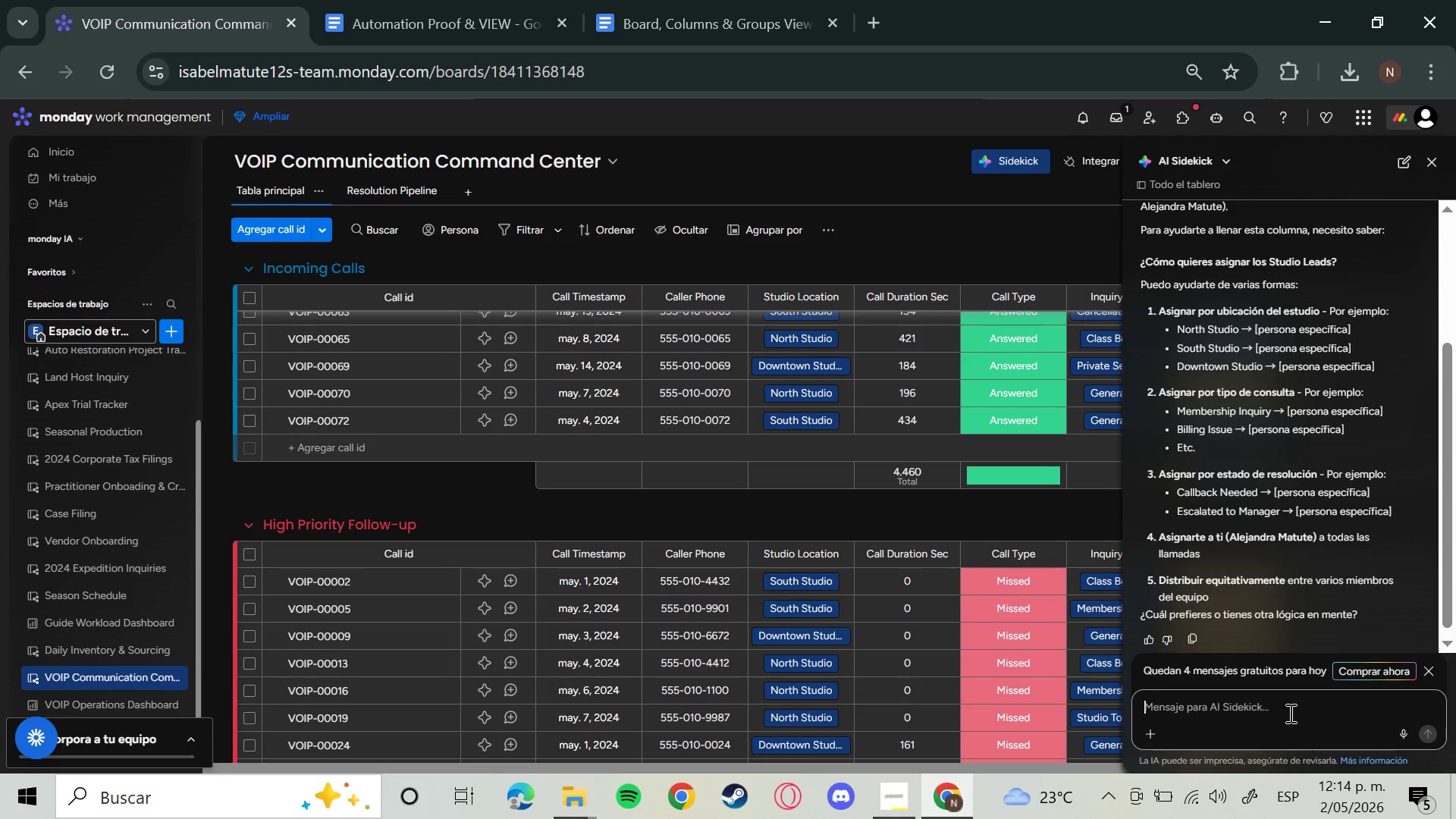 
key(1)
 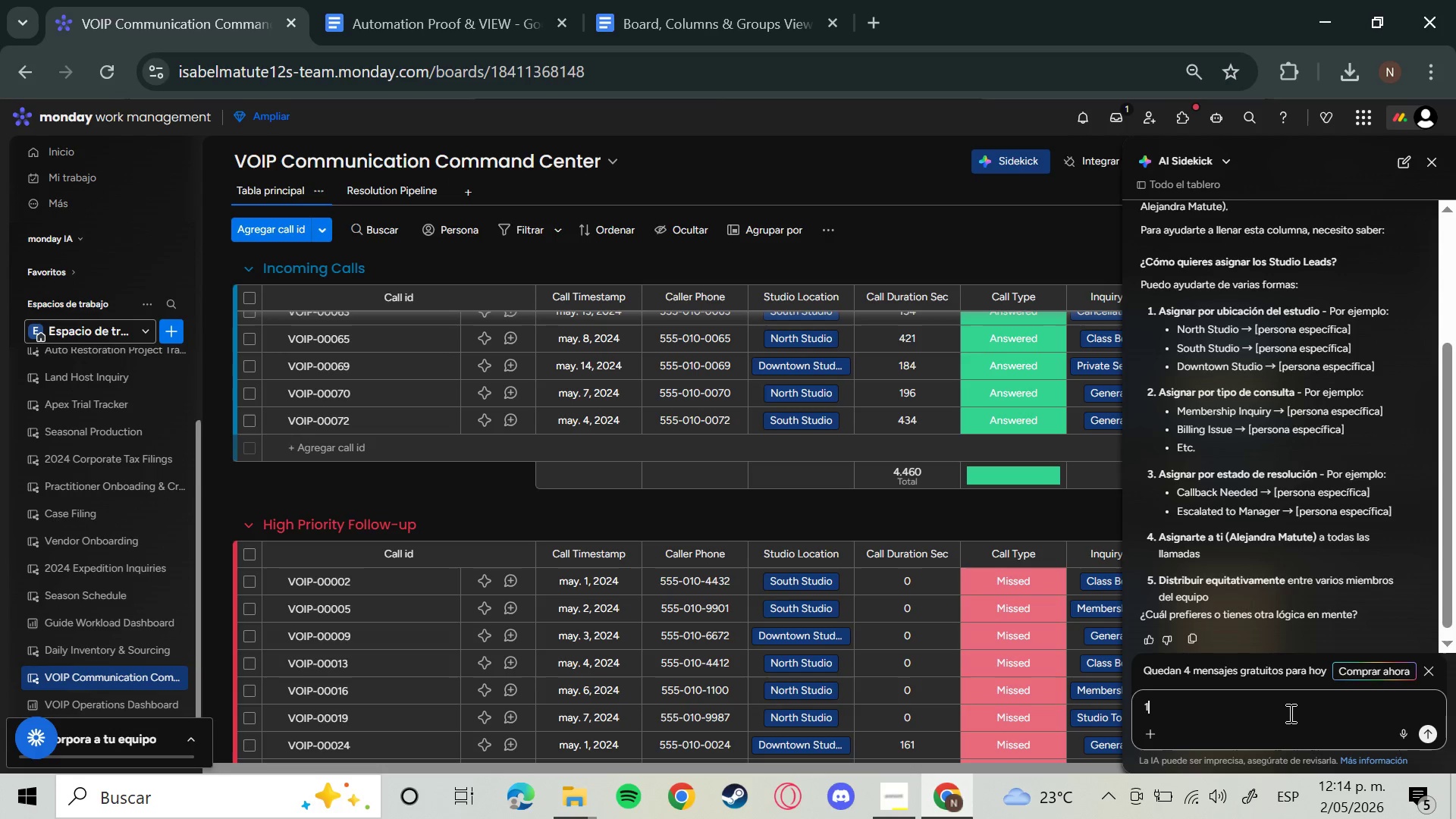 
key(Enter)
 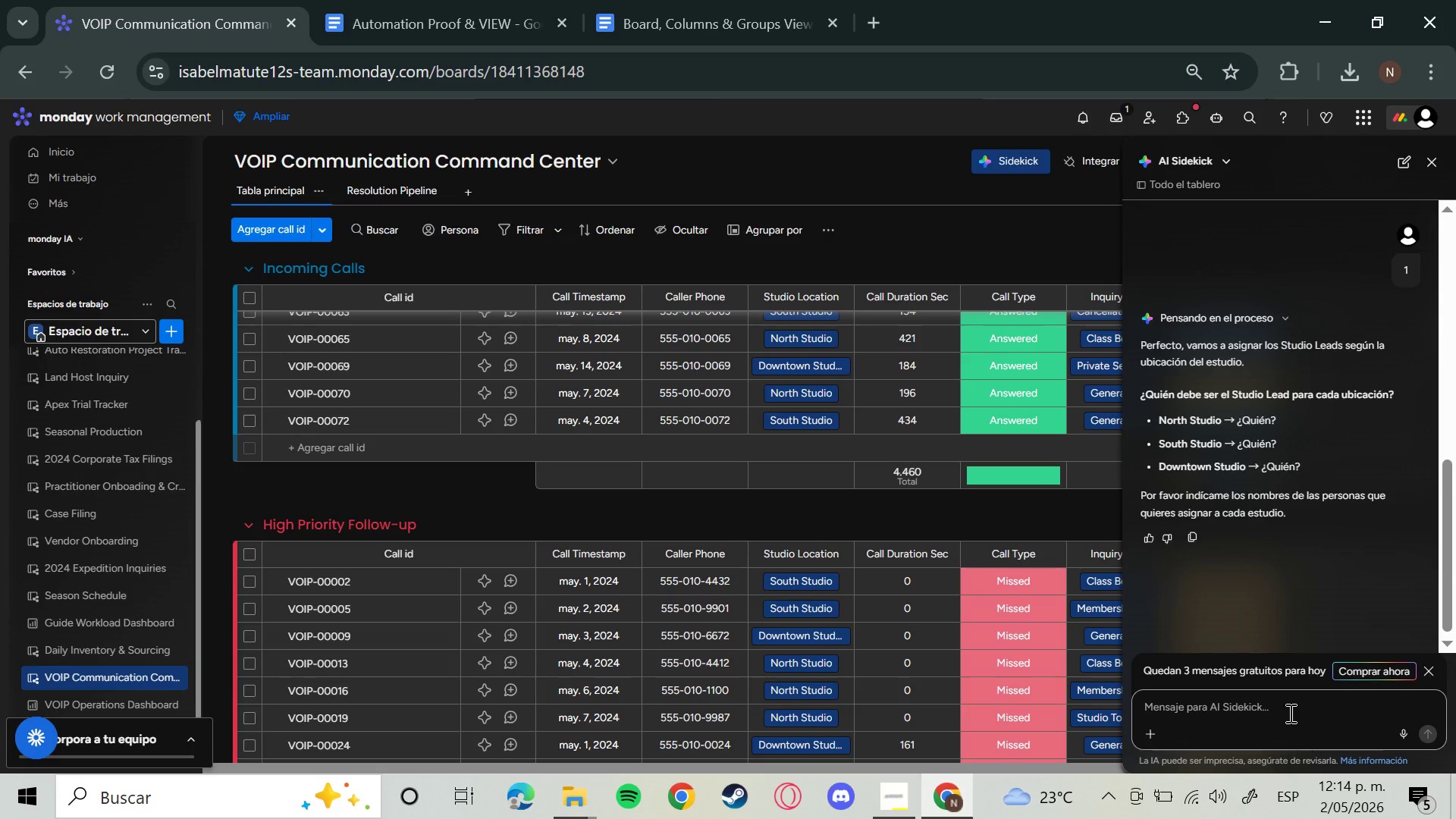 
wait(12.84)
 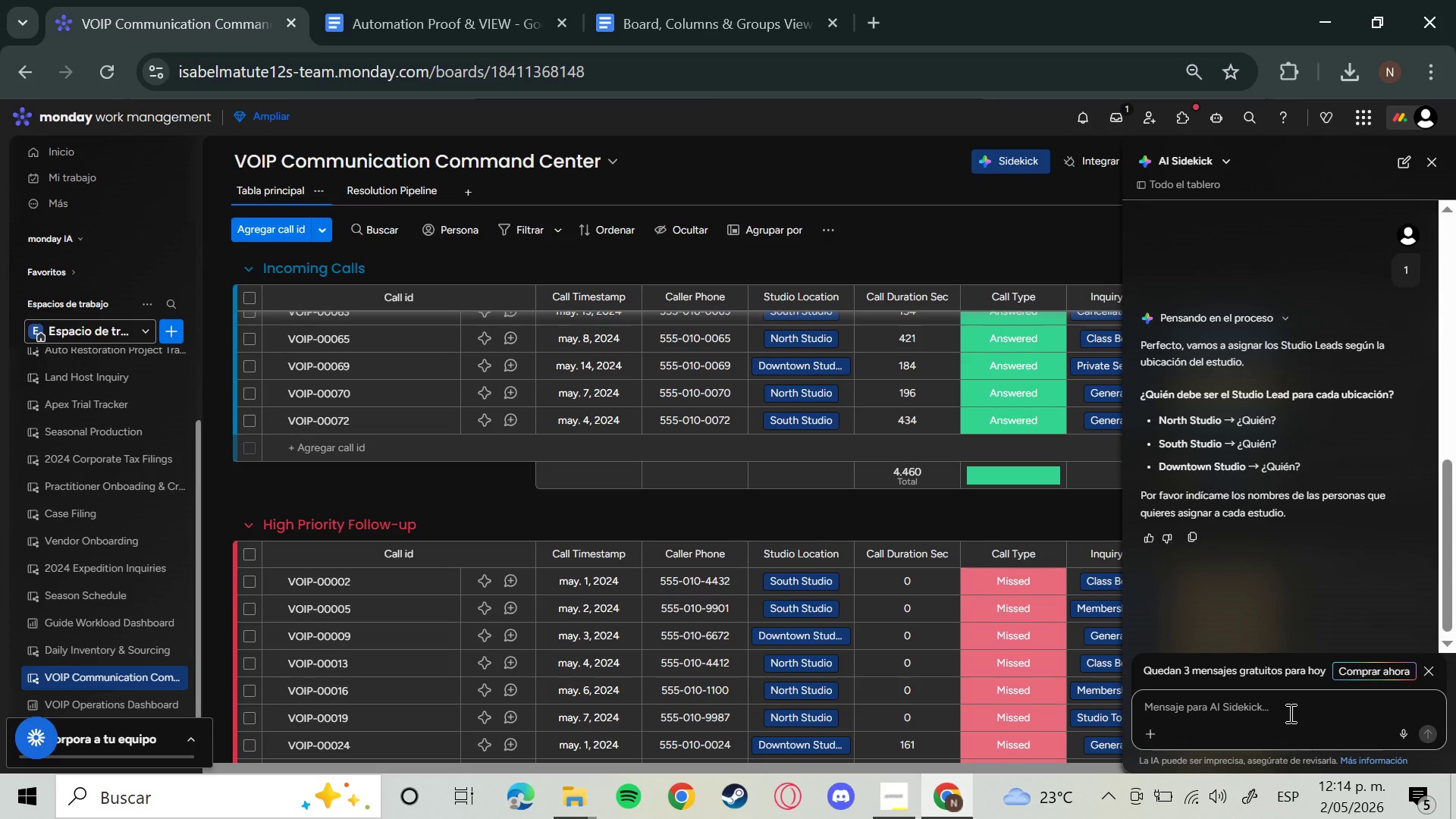 
type(Mia jhonson )
key(Backspace)
type(, AL)
key(Backspace)
type(lejandra matute y bruno jose ahora tambienn si quieres poj)
key(Backspace)
type(n lo qu)
key(Backspace)
key(Backspace)
key(Backspace)
type(s que )
key(Backspace)
type( quieras pero se coherente)
 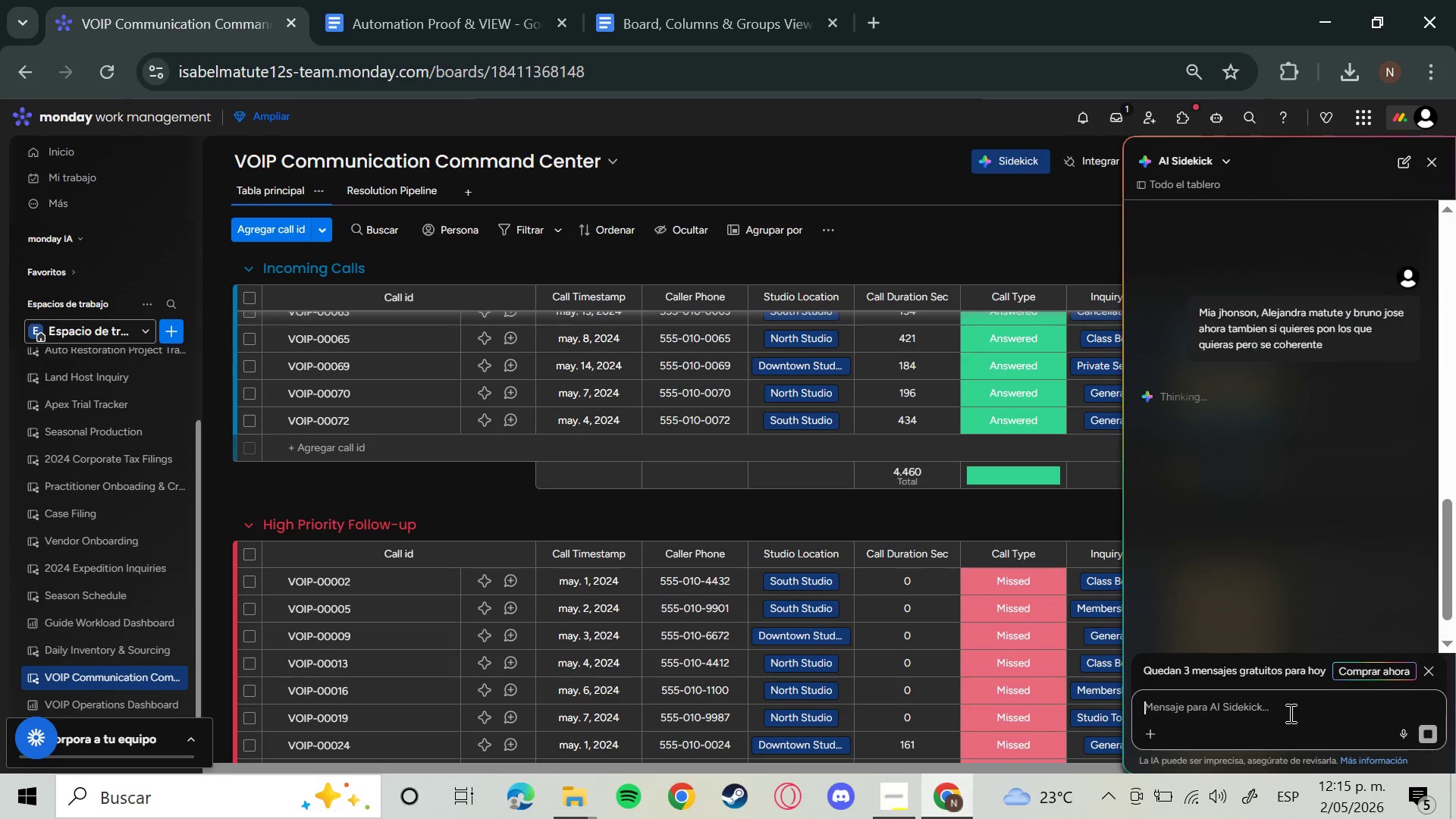 
key(Enter)
 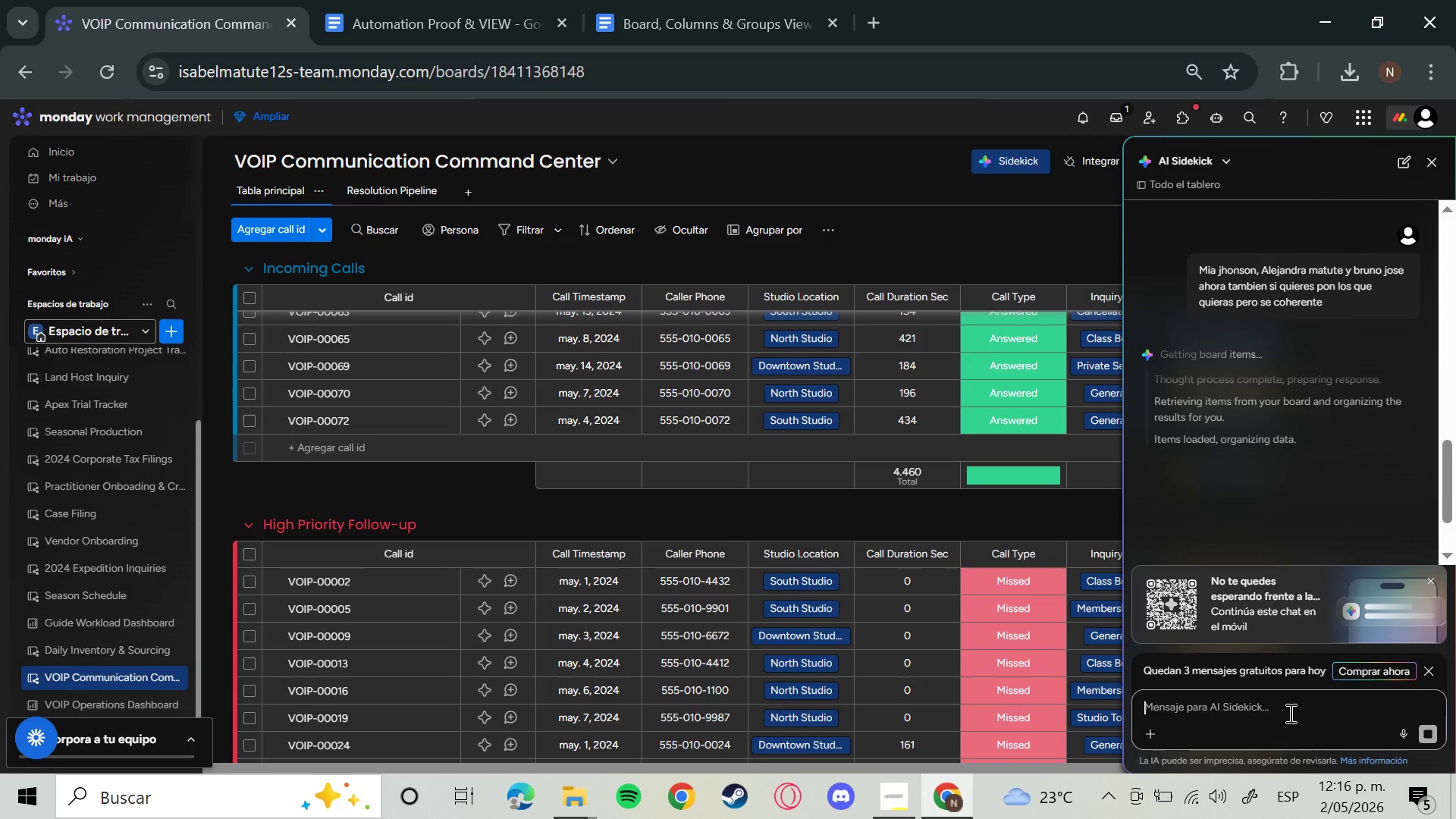 
wait(56.2)
 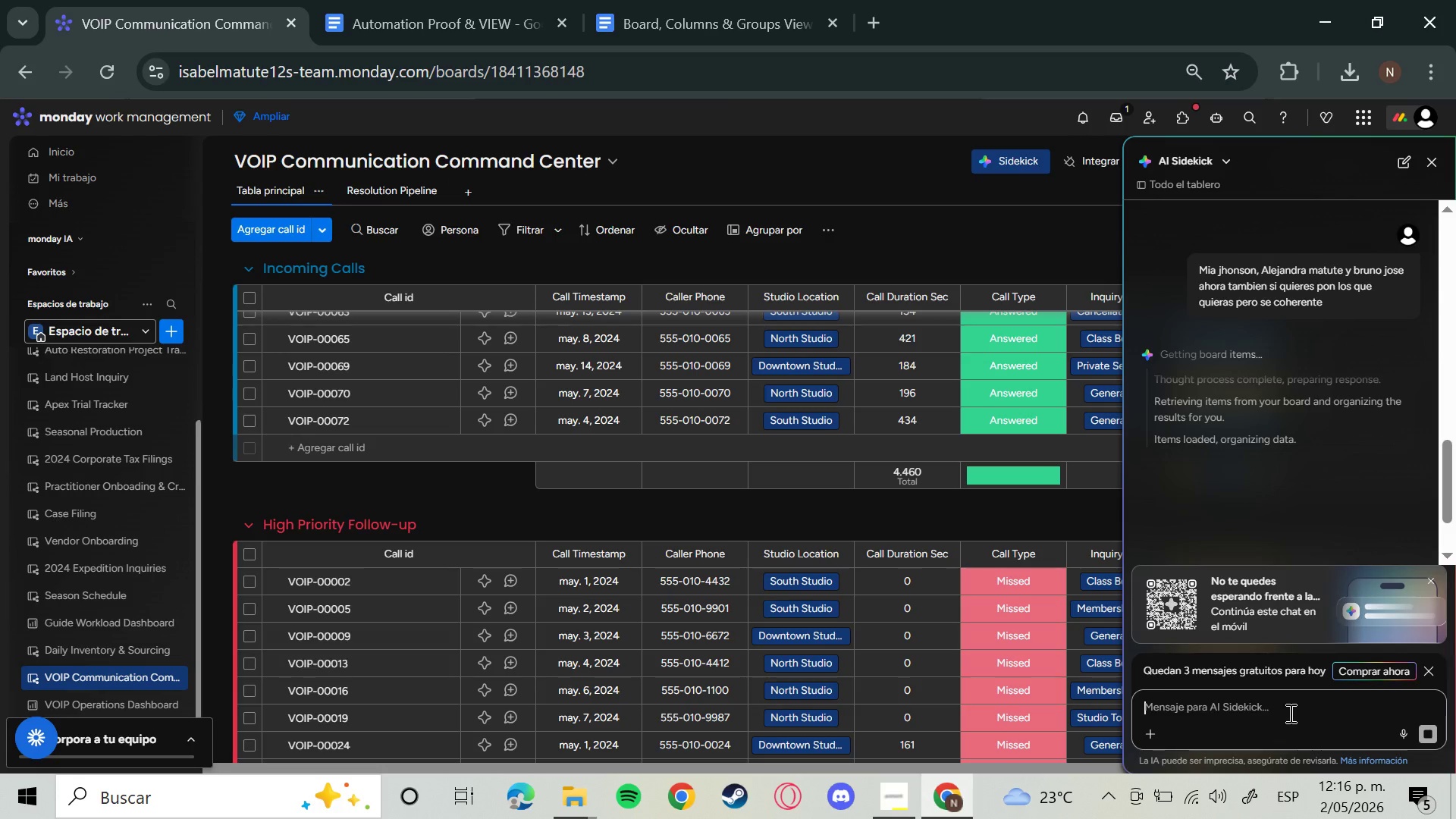 
left_click([973, 259])
 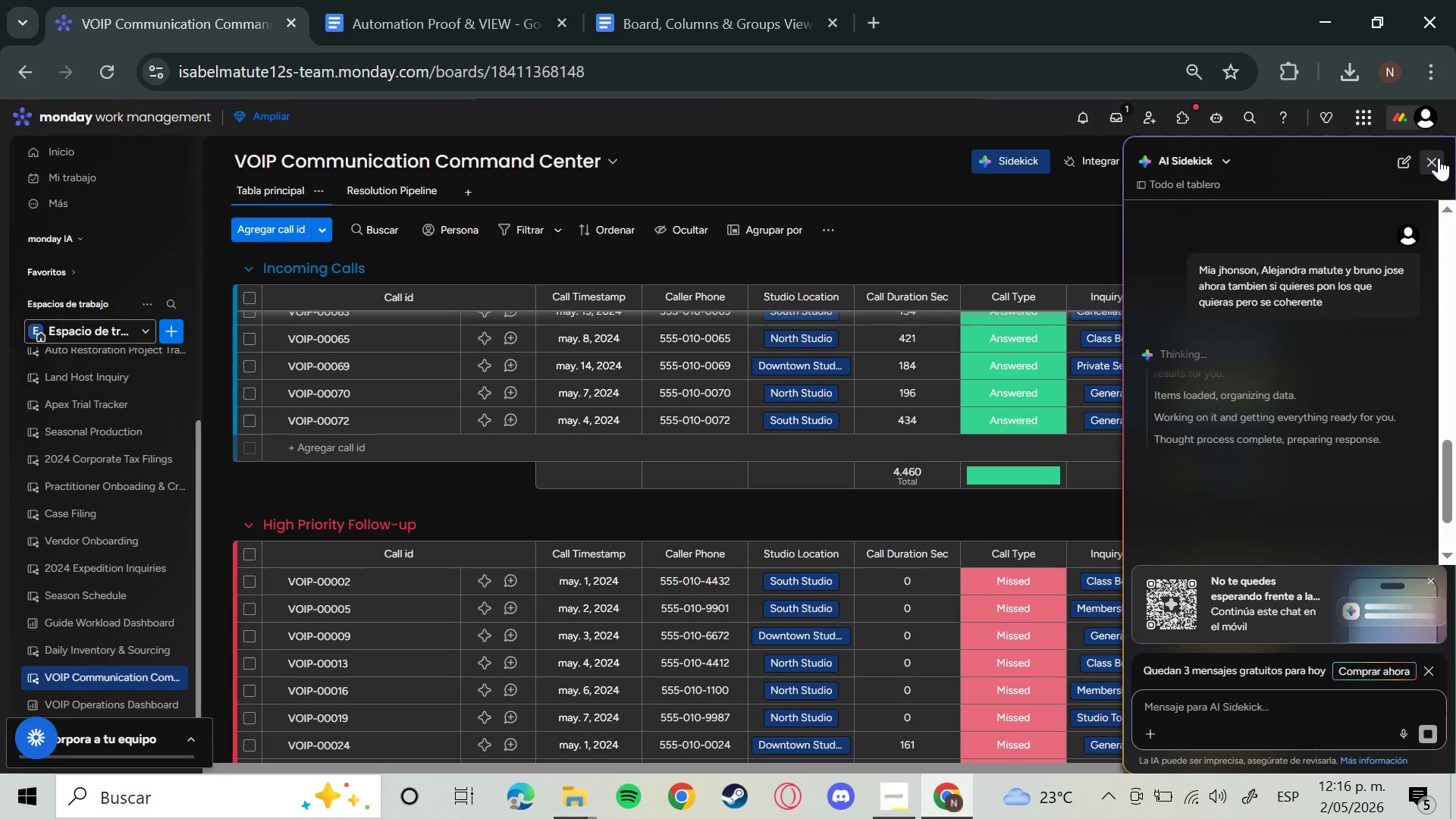 
wait(7.56)
 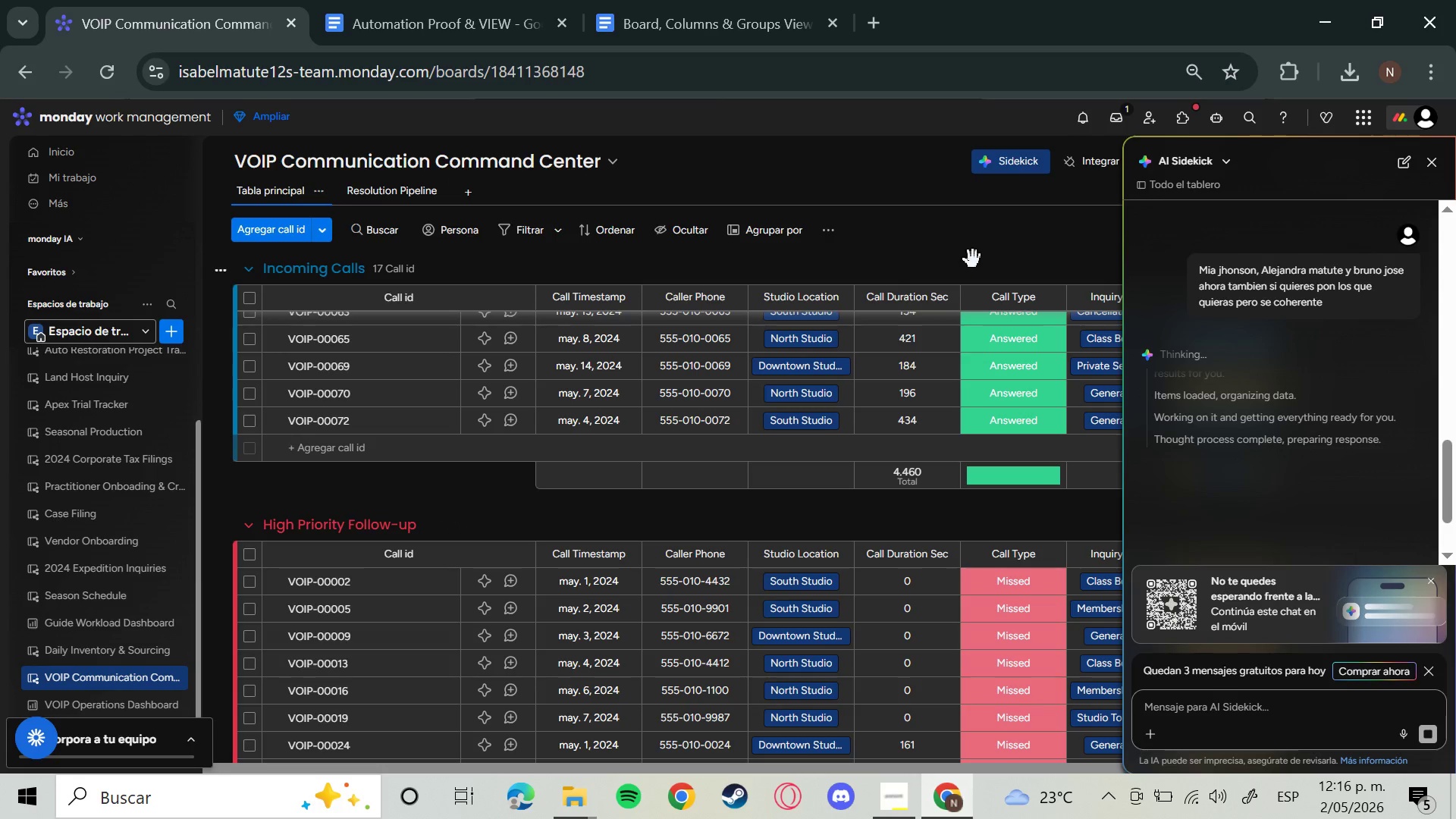 
left_click([1439, 158])
 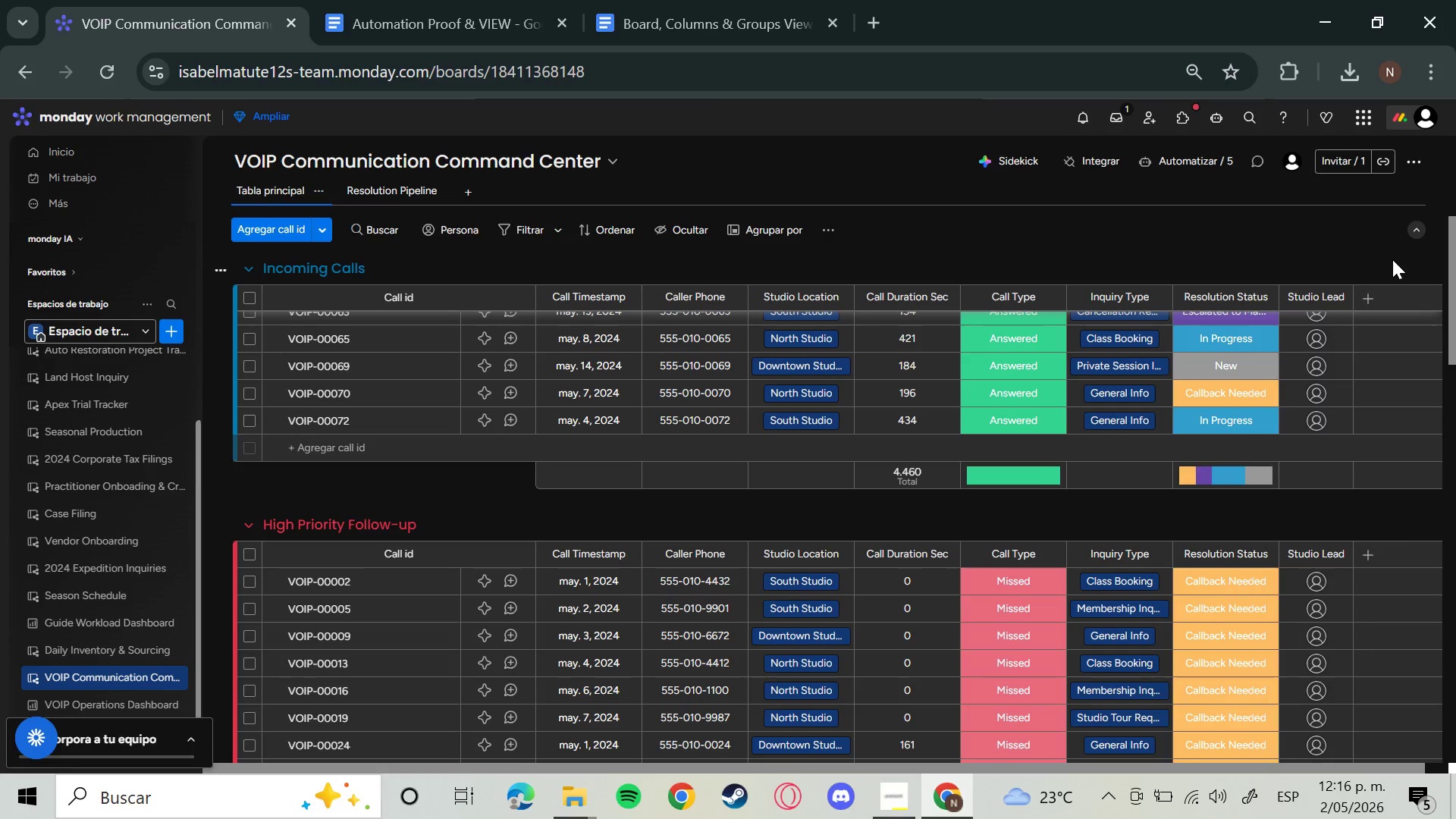 